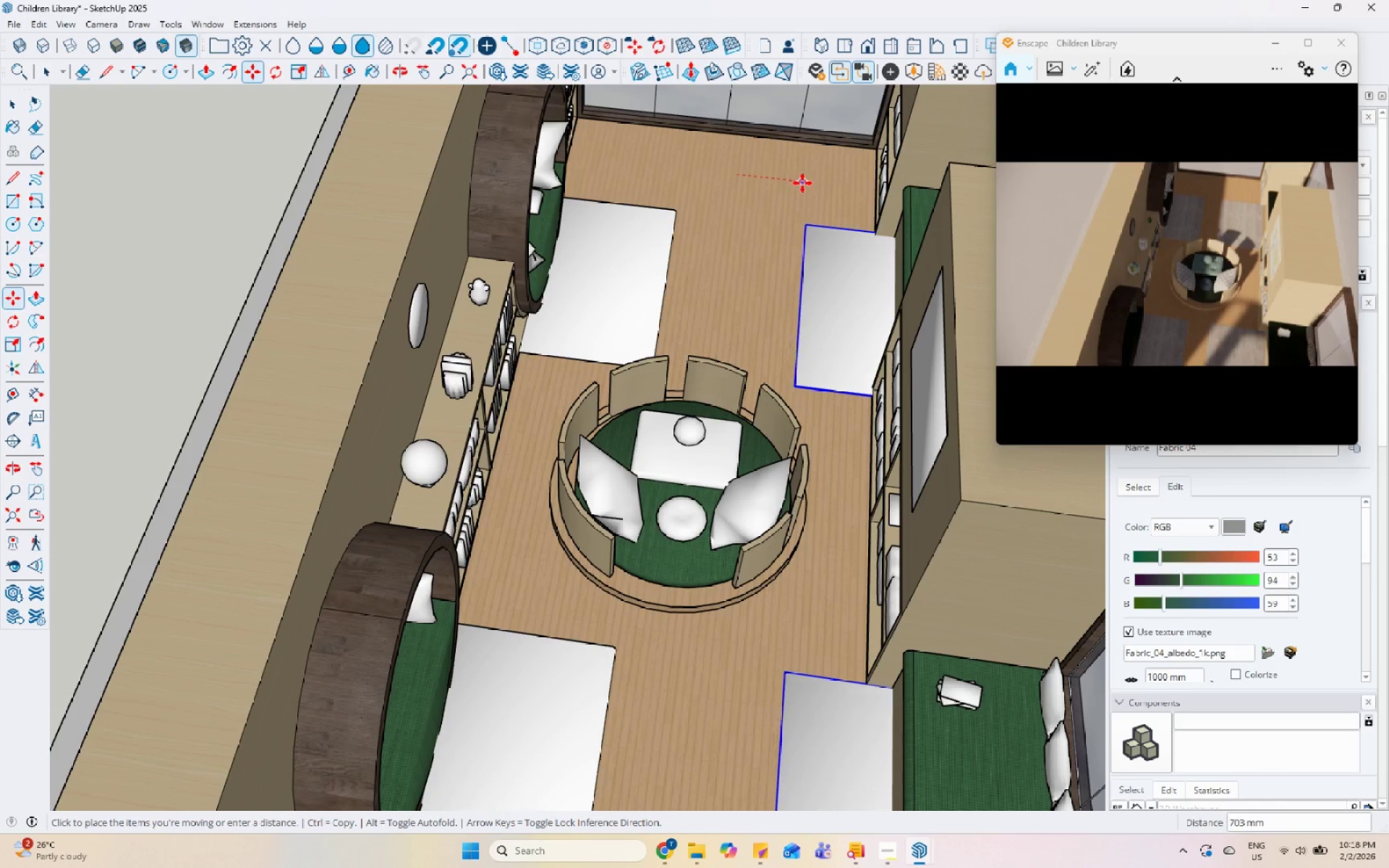 
left_click([810, 184])
 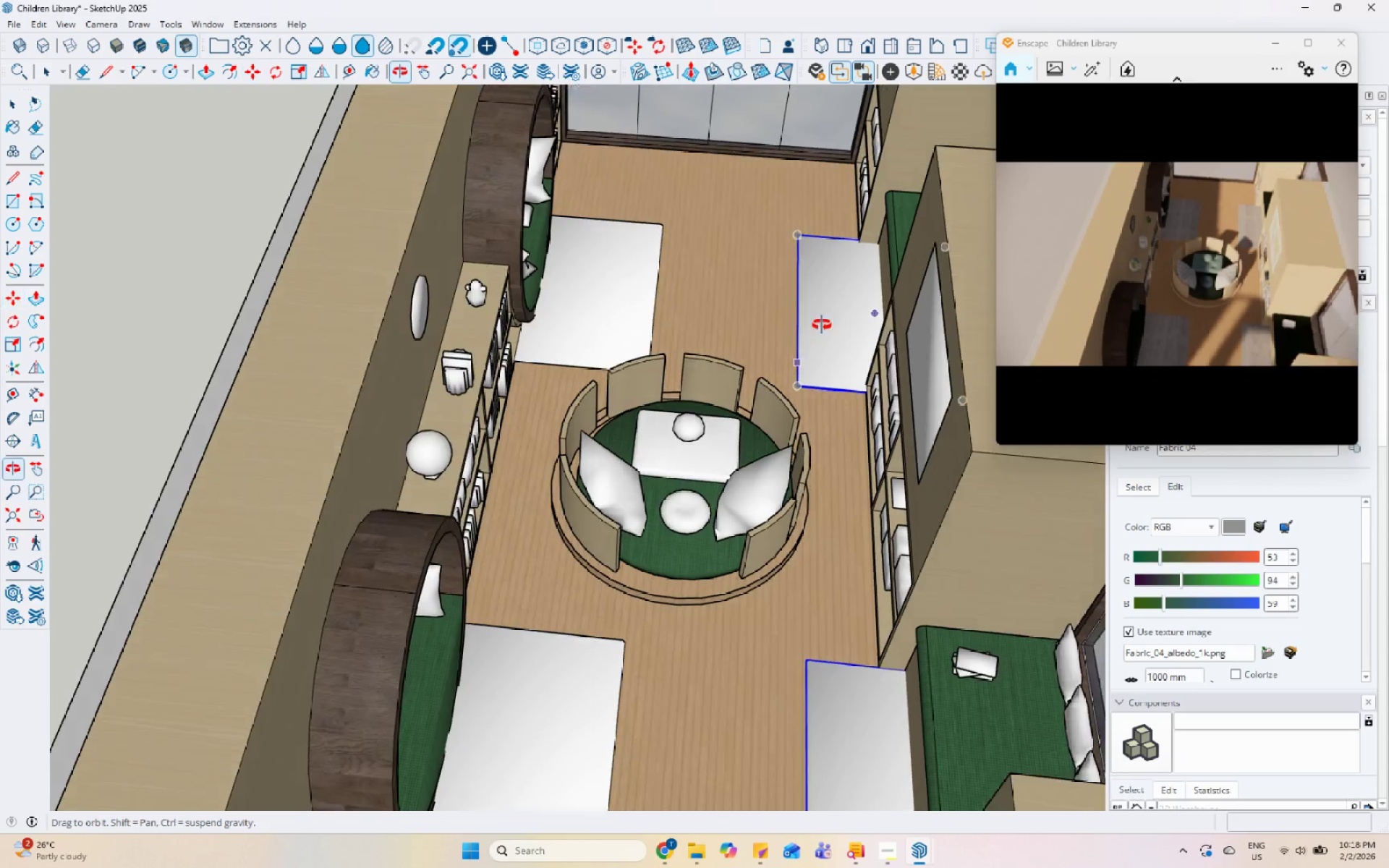 
key(Space)
 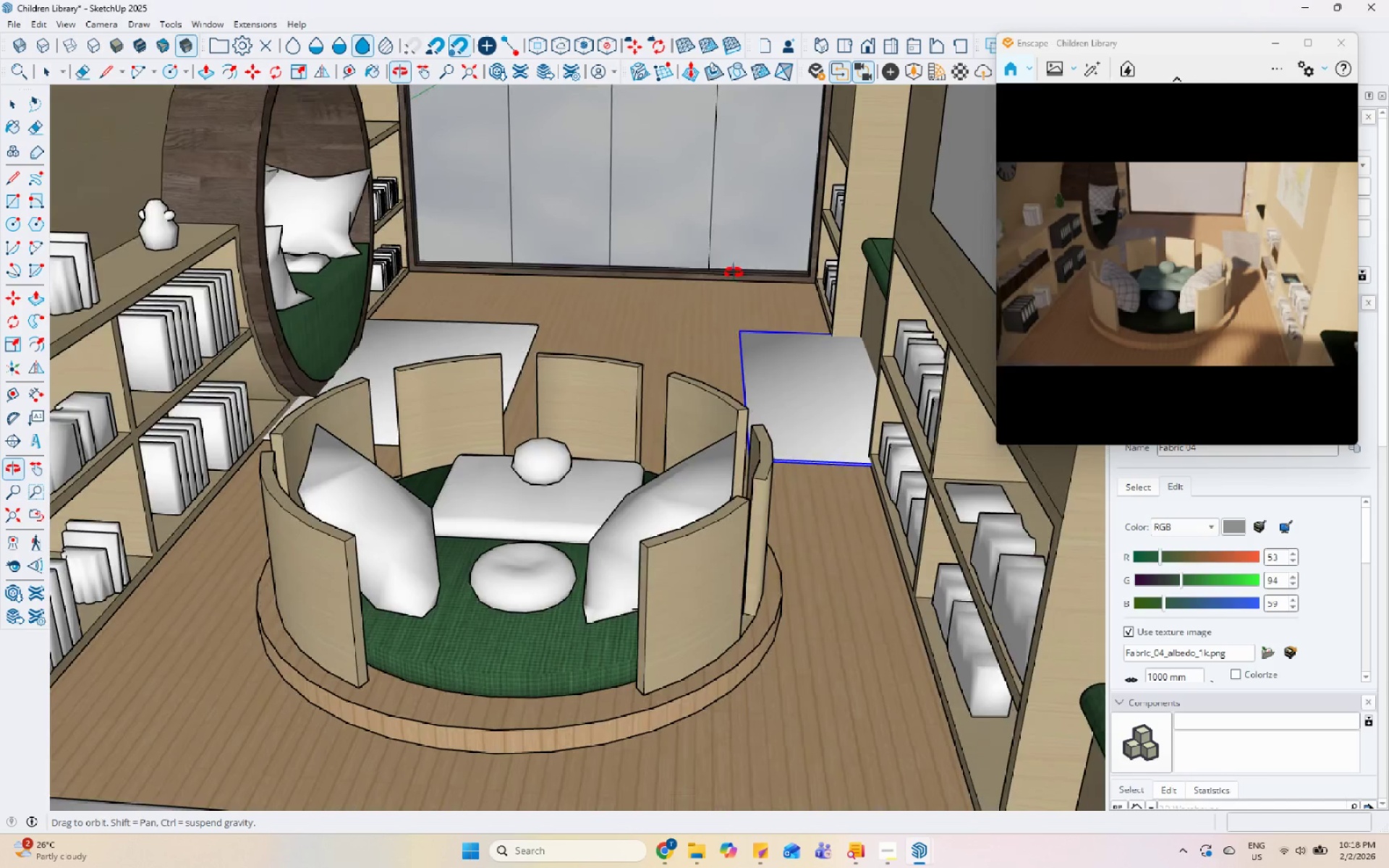 
scroll: coordinate [844, 298], scroll_direction: up, amount: 5.0
 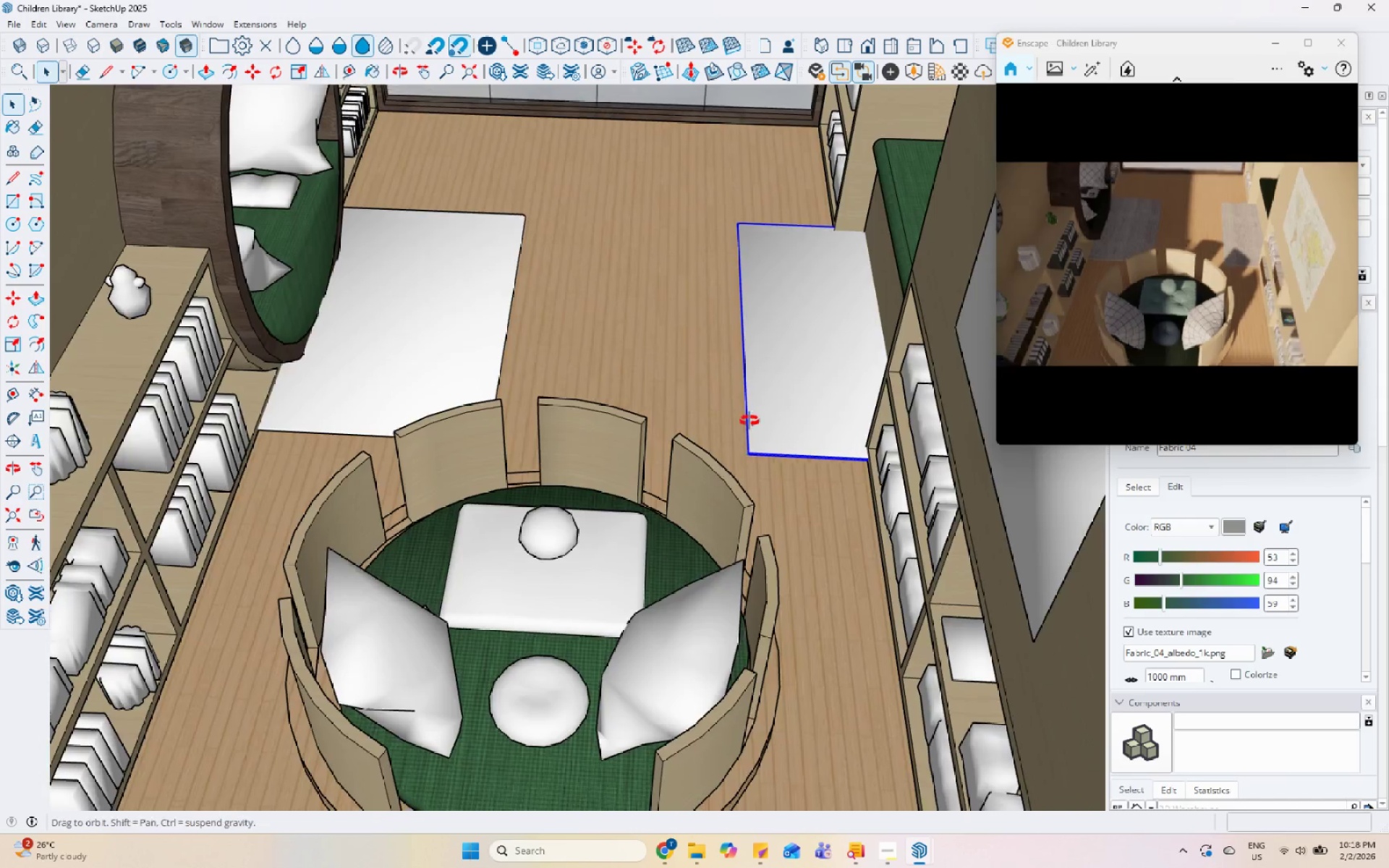 
scroll: coordinate [864, 549], scroll_direction: down, amount: 5.0
 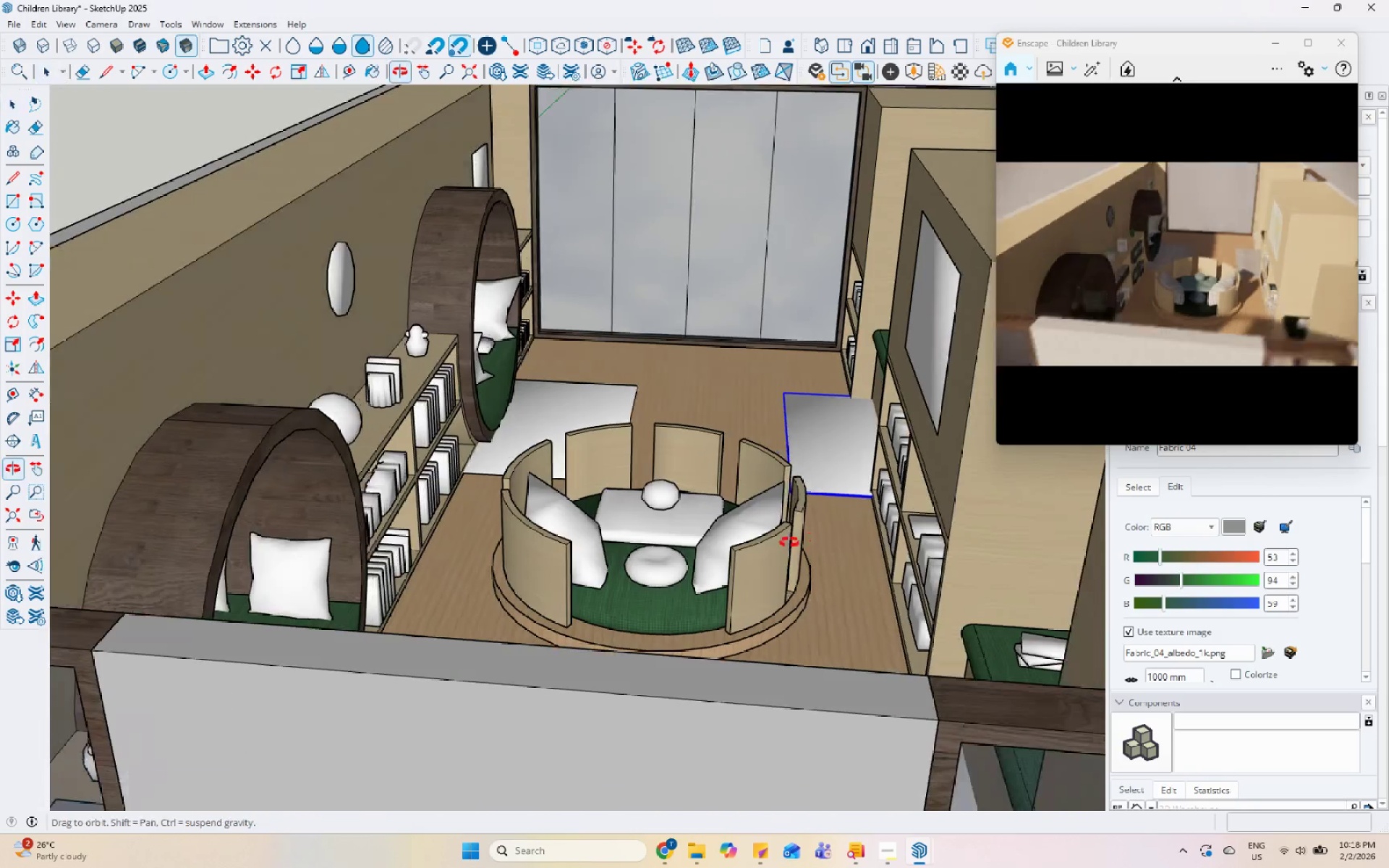 
scroll: coordinate [770, 443], scroll_direction: up, amount: 7.0
 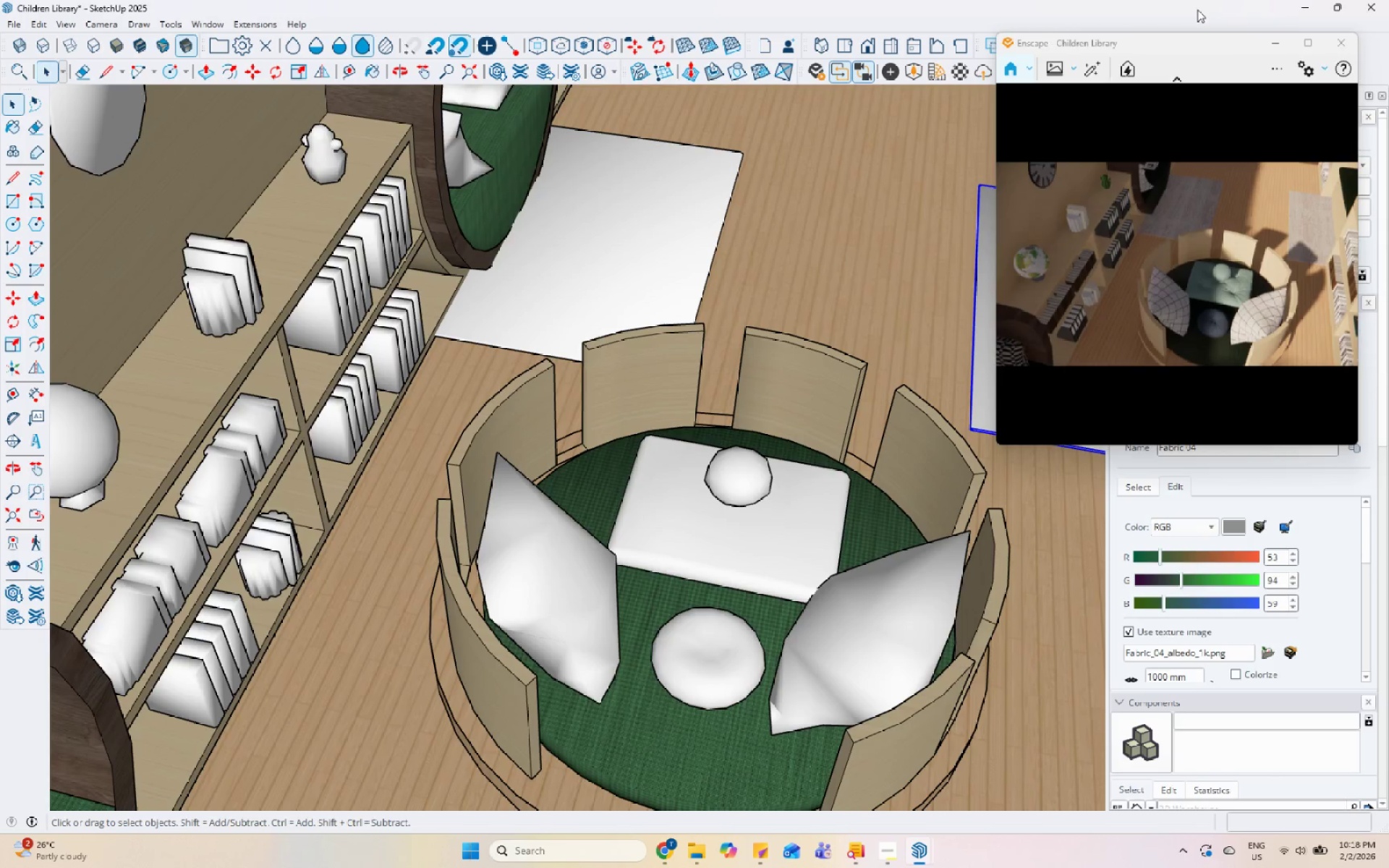 
left_click_drag(start_coordinate=[1203, 49], to_coordinate=[1110, 19])
 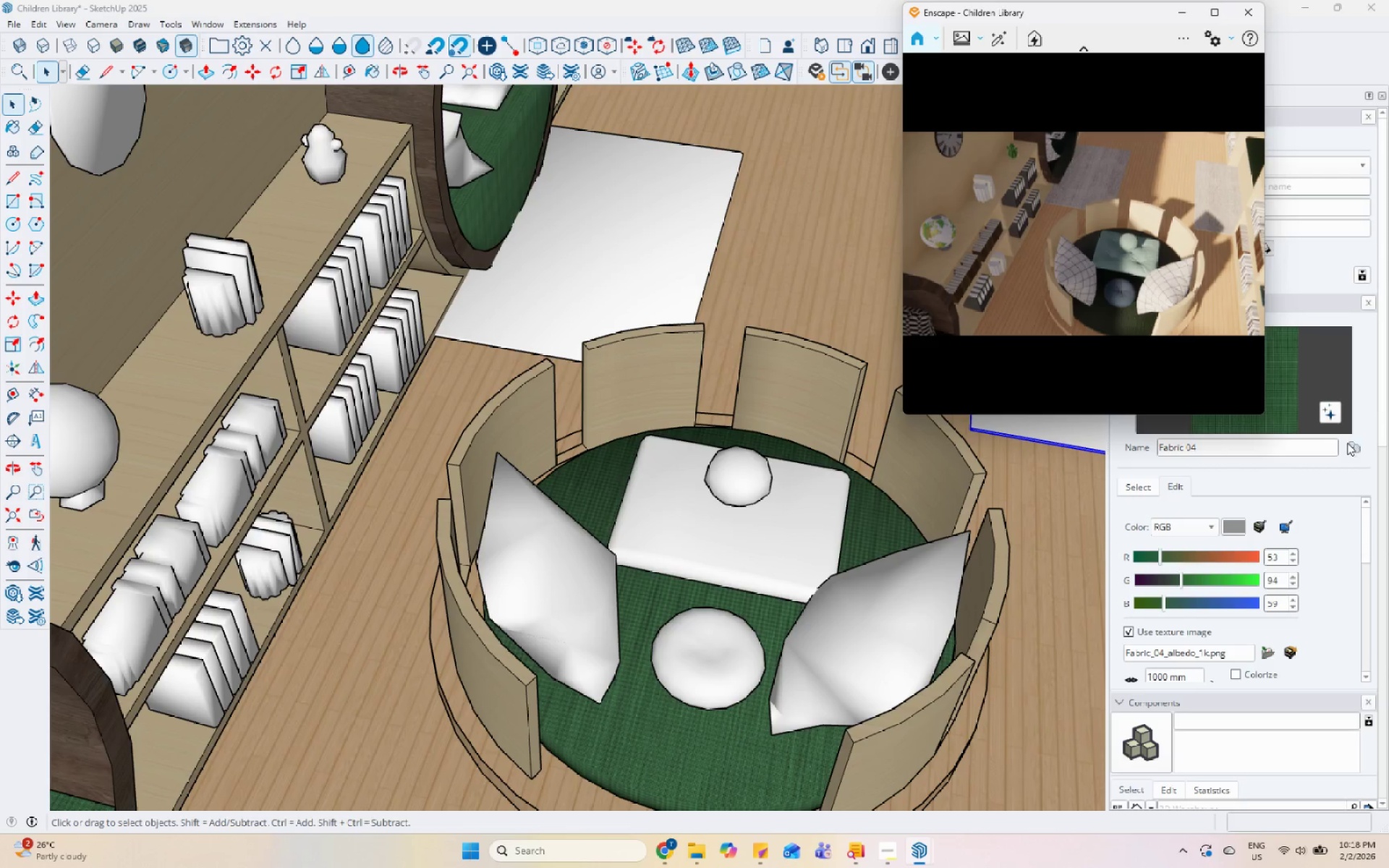 
scroll: coordinate [1342, 331], scroll_direction: up, amount: 19.0
 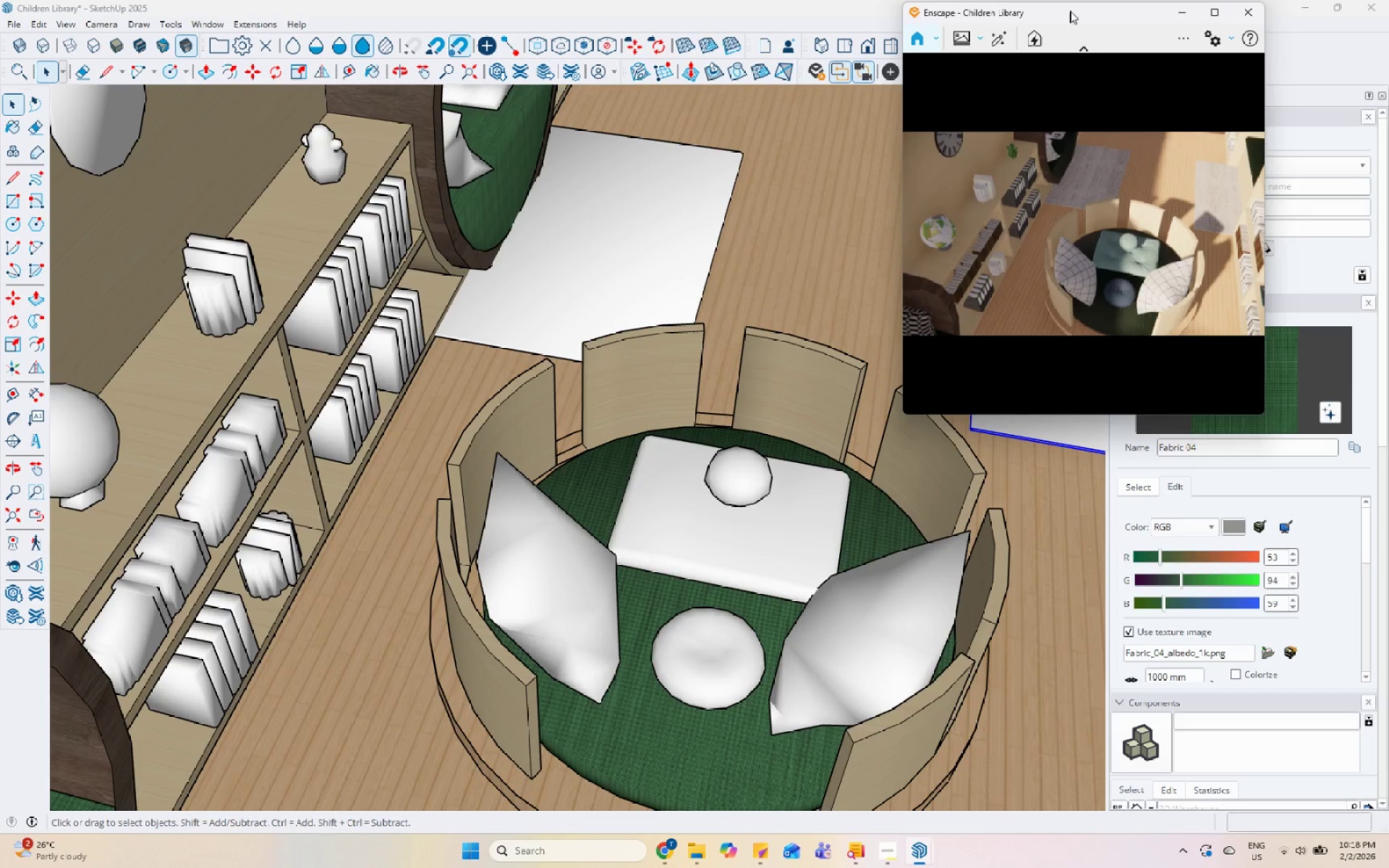 
left_click_drag(start_coordinate=[1072, 12], to_coordinate=[862, 17])
 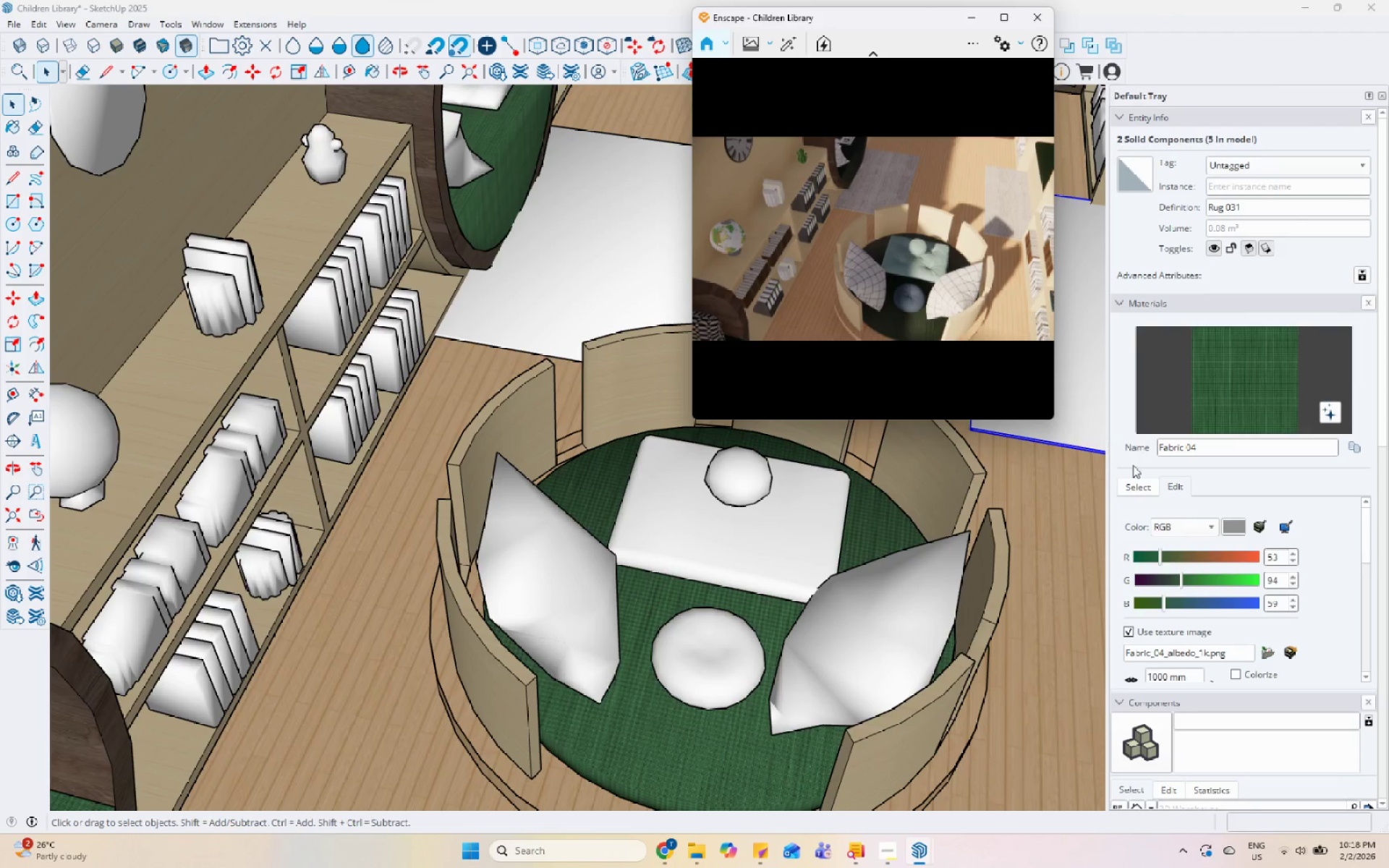 
left_click([1141, 486])
 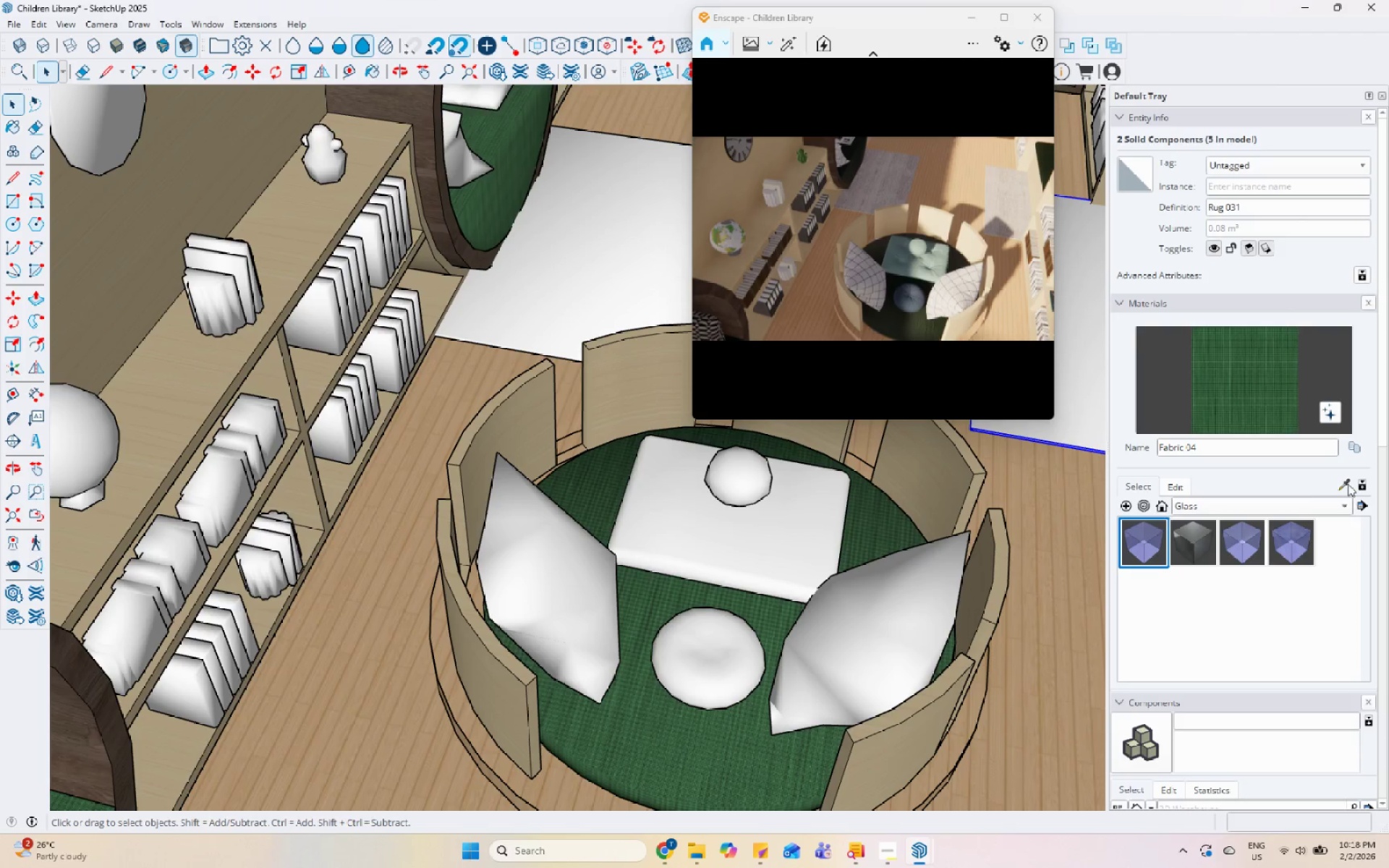 
left_click([1348, 480])
 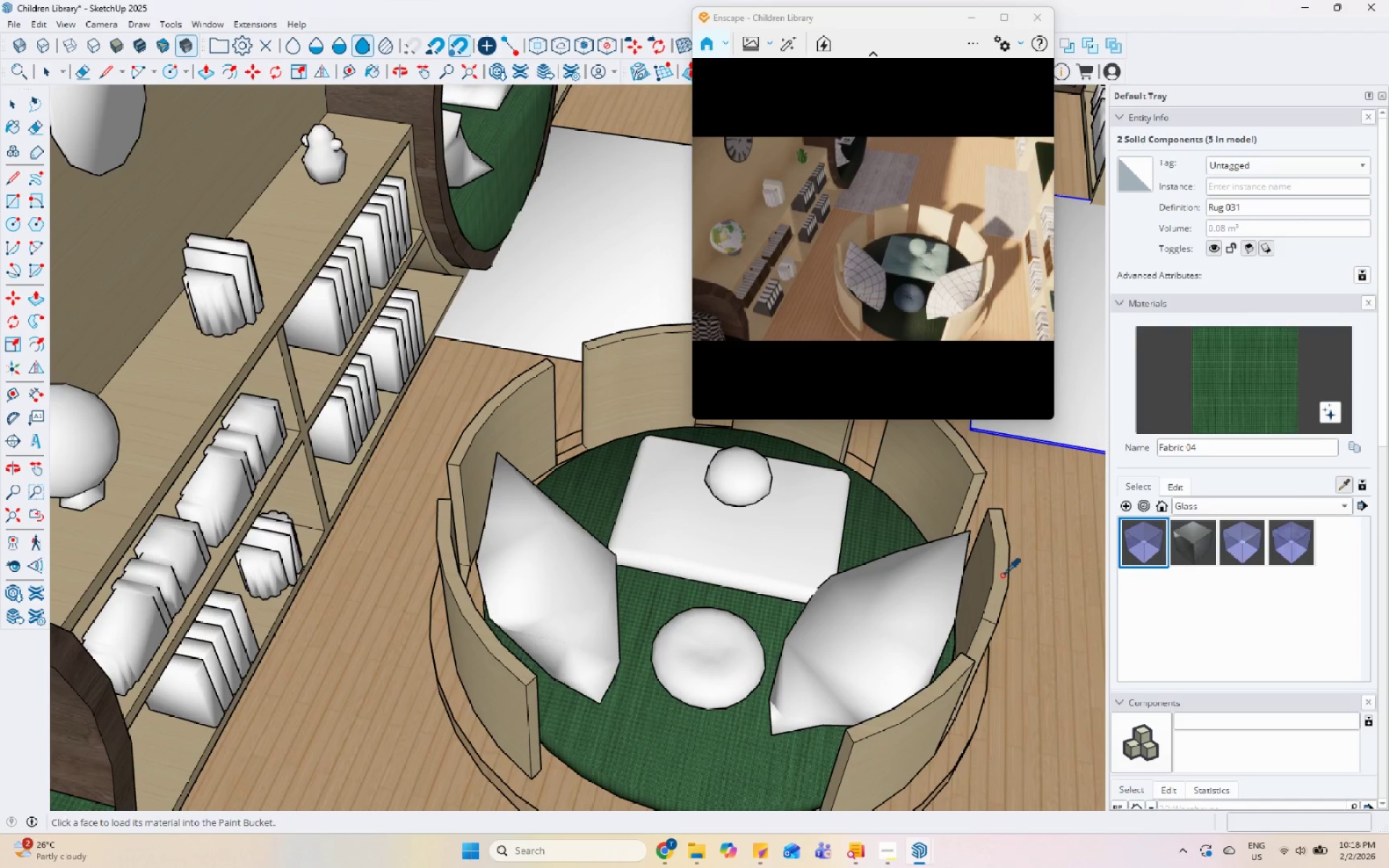 
left_click([961, 730])
 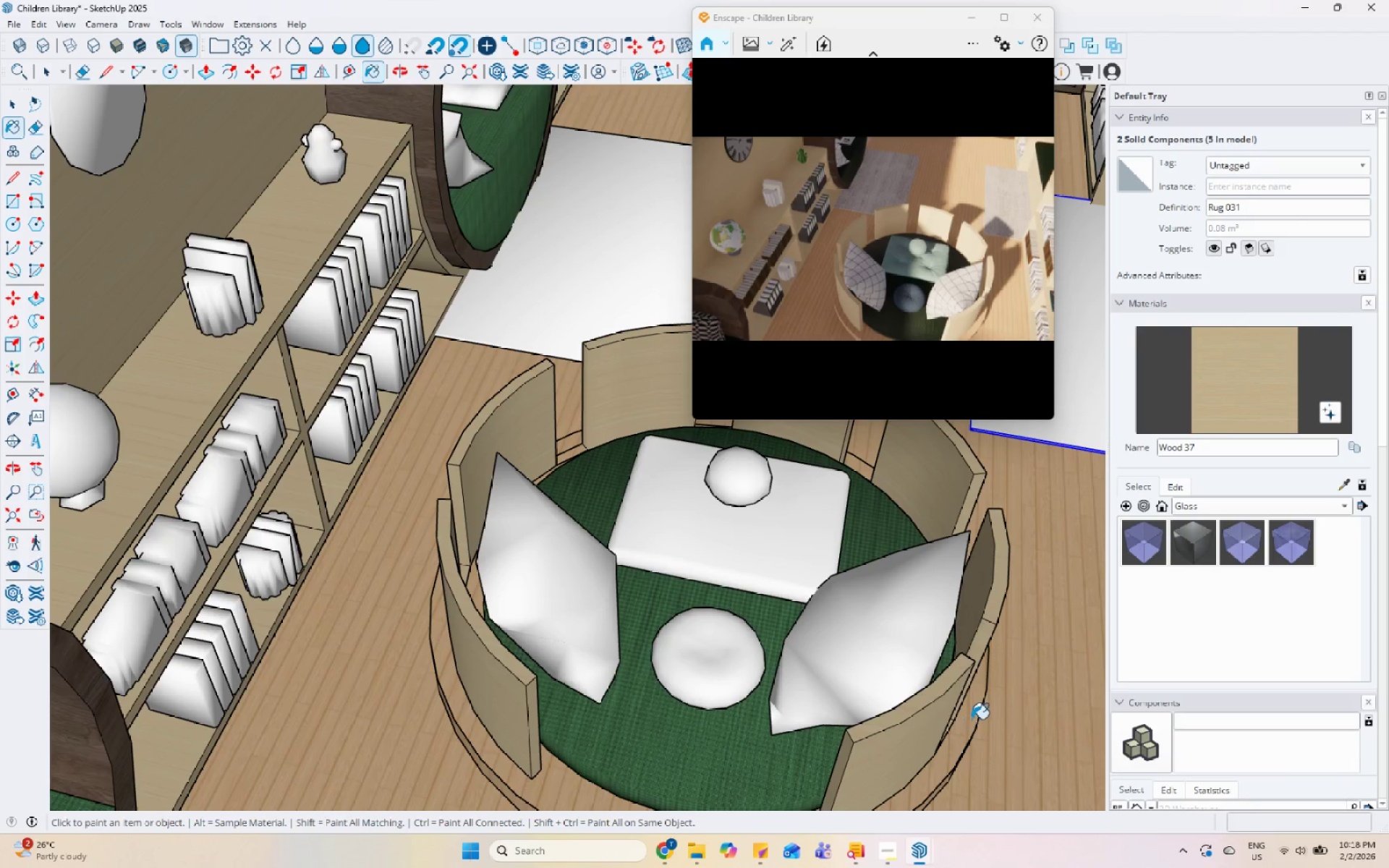 
key(Space)
 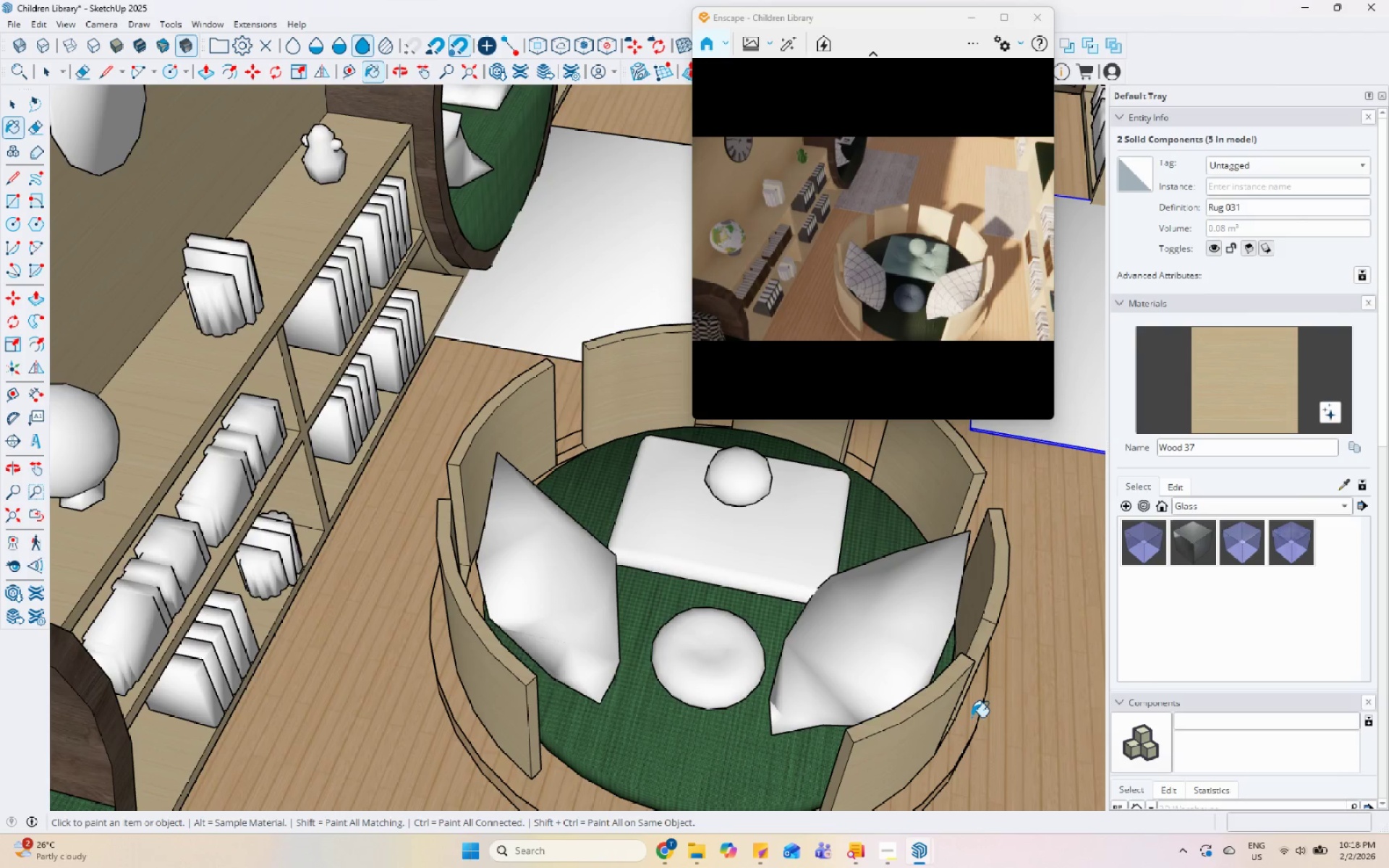 
left_click([972, 717])
 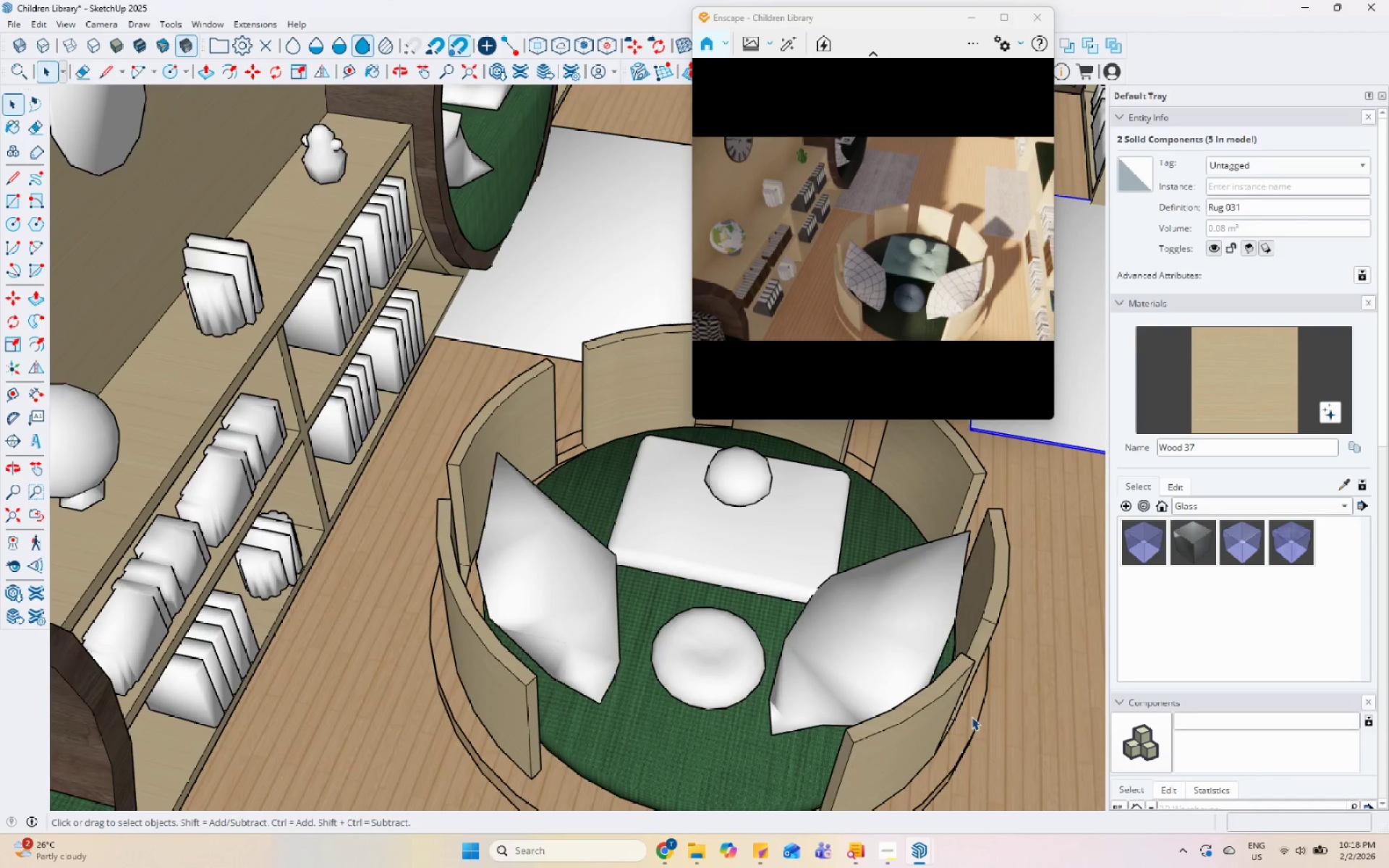 
double_click([972, 717])
 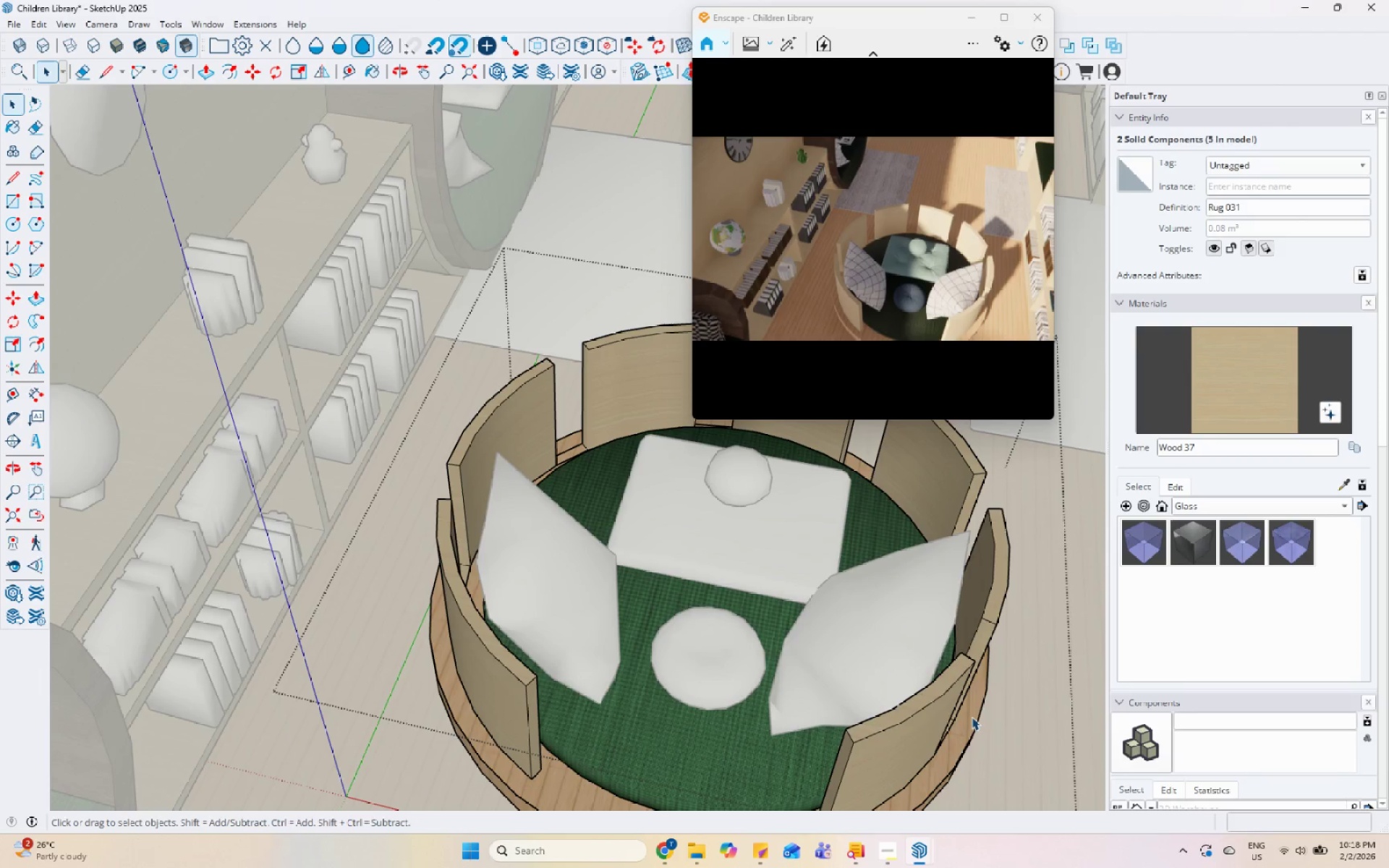 
triple_click([972, 717])
 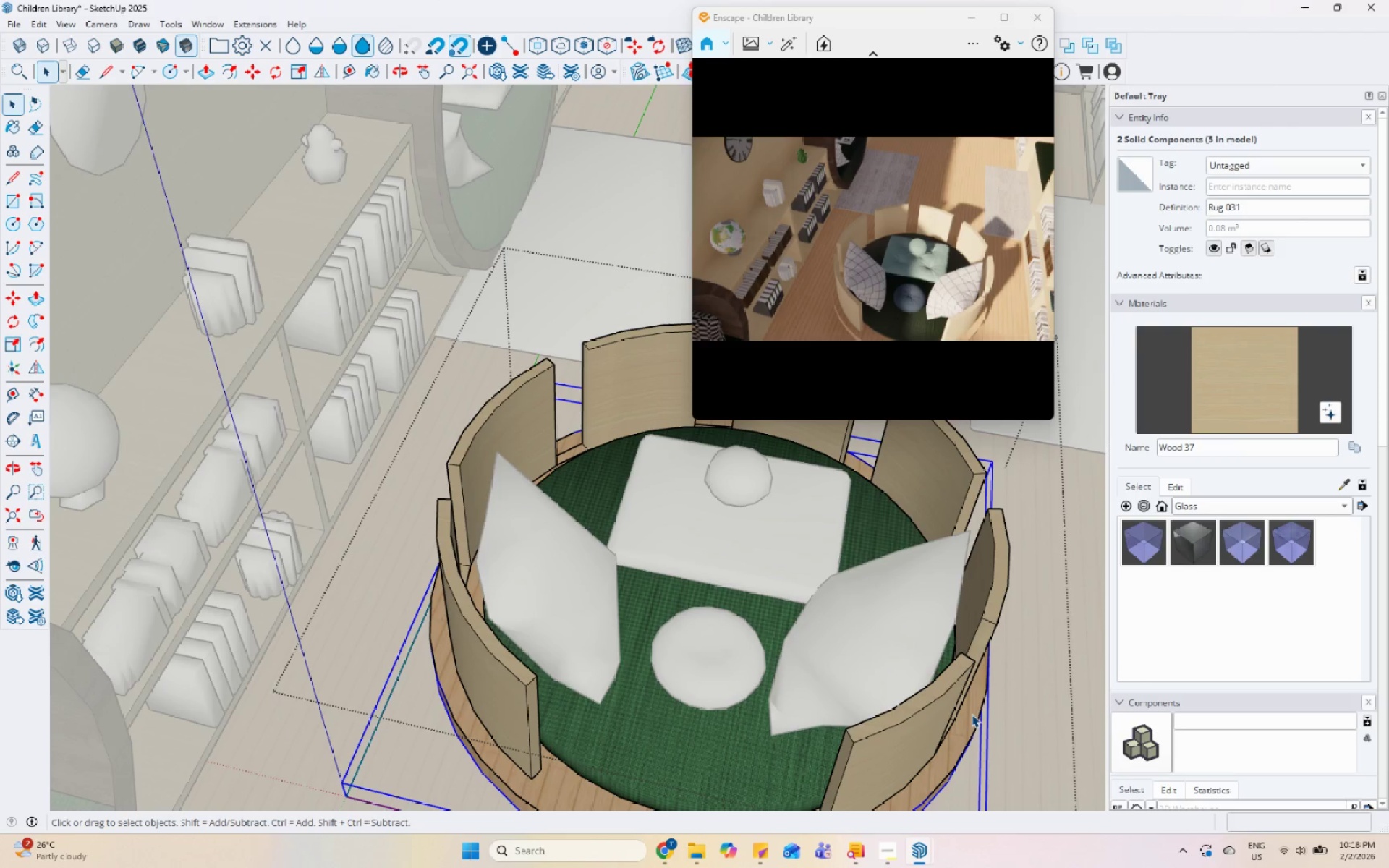 
triple_click([972, 710])
 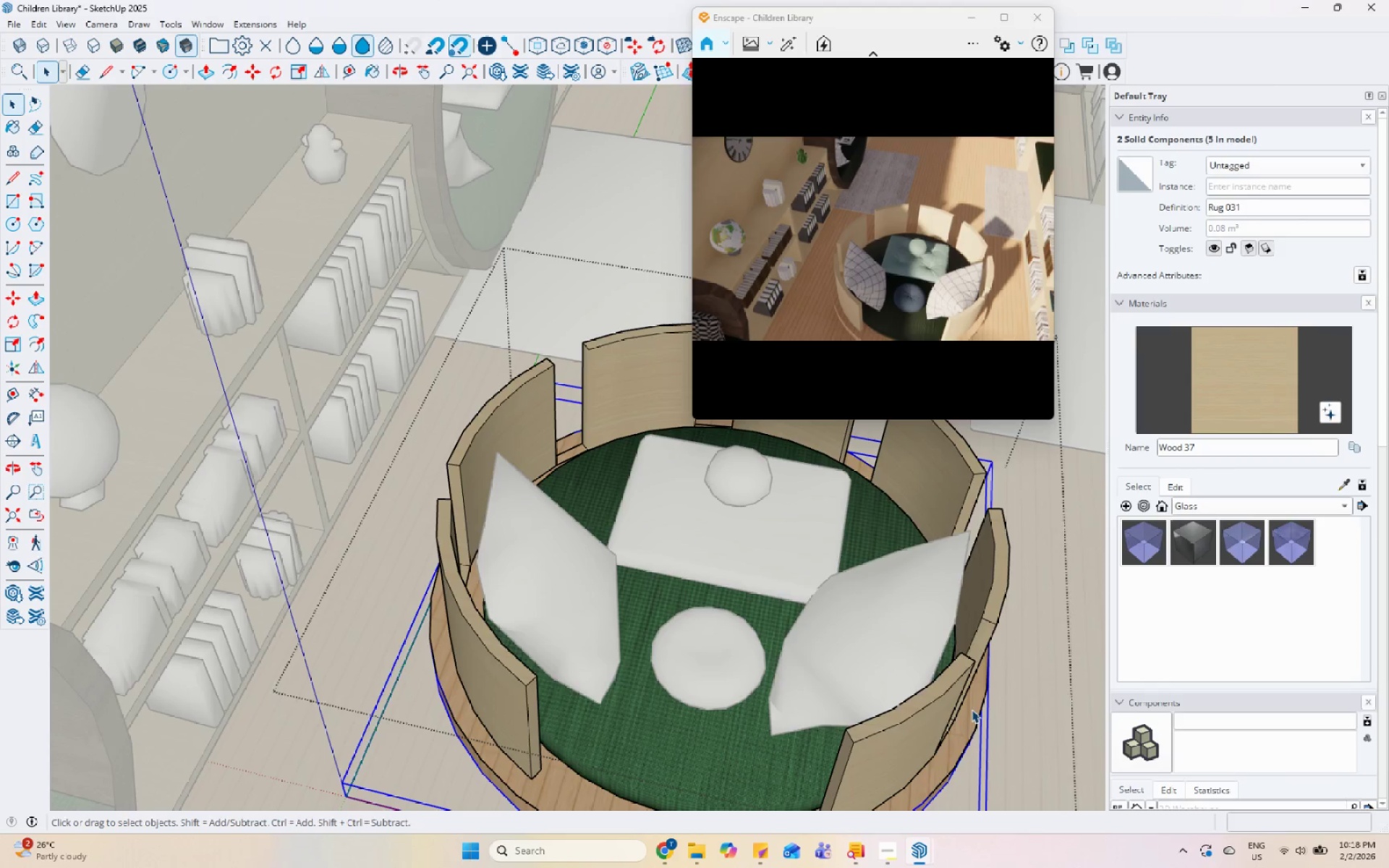 
triple_click([972, 710])
 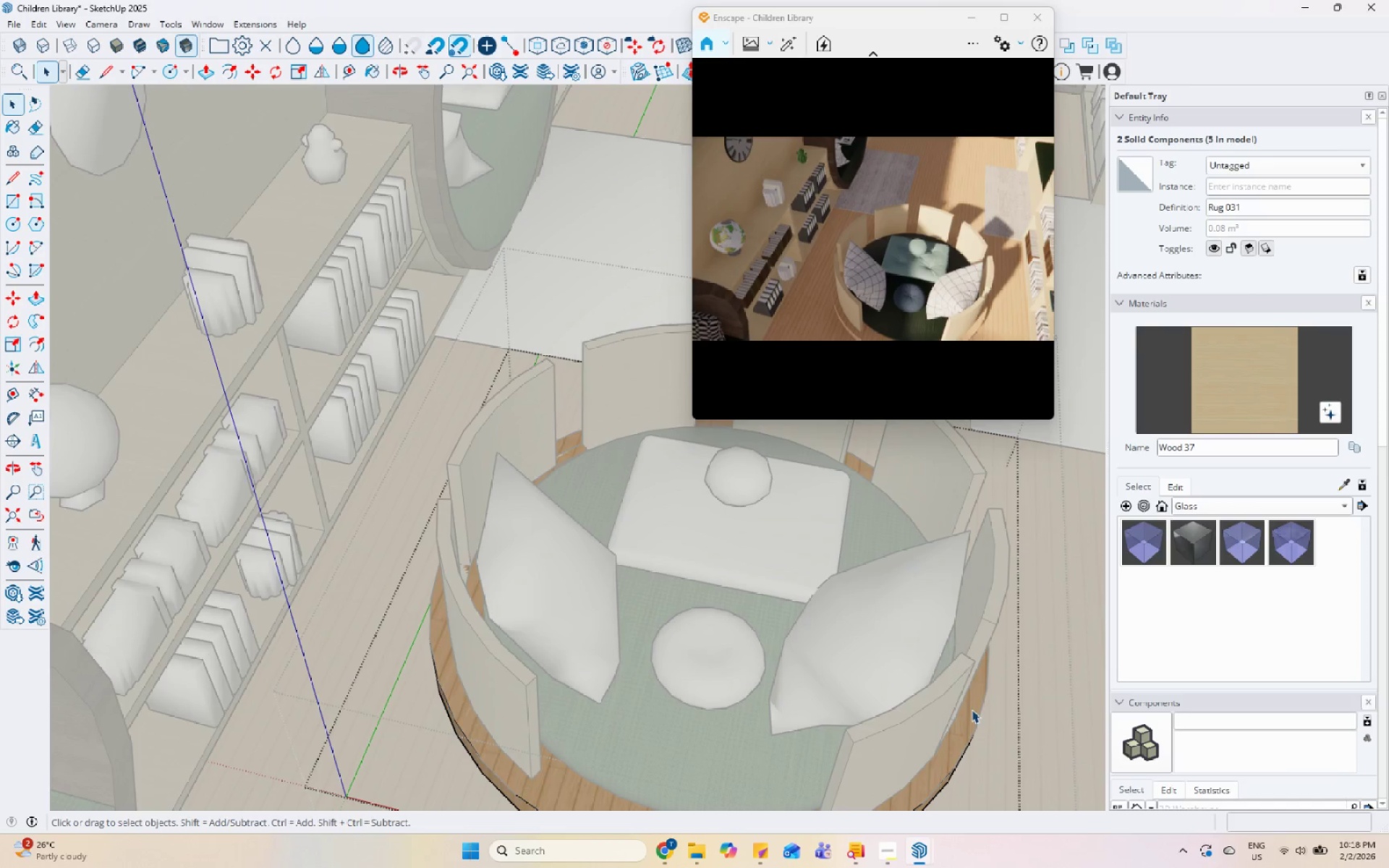 
triple_click([972, 710])
 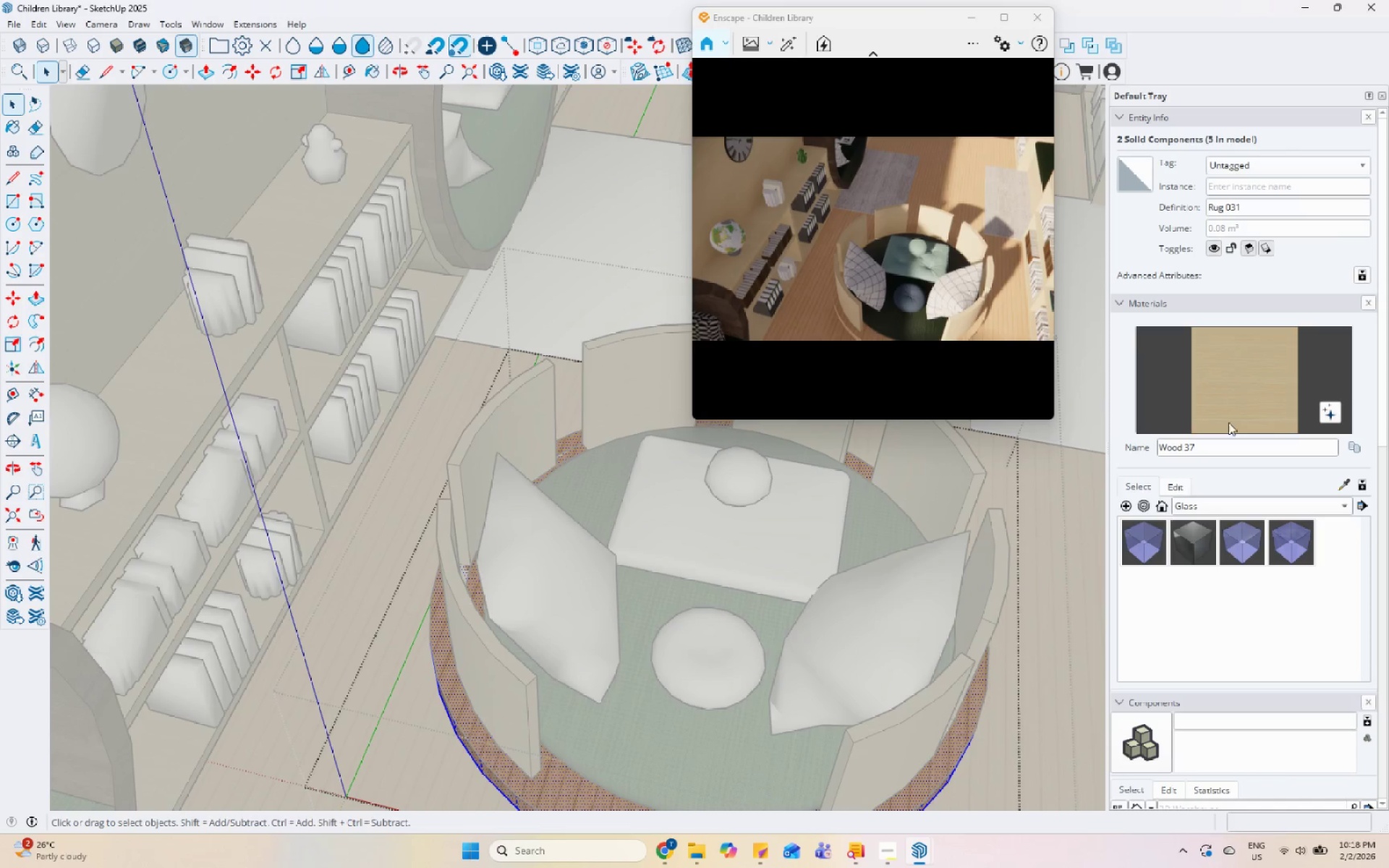 
left_click_drag(start_coordinate=[1241, 407], to_coordinate=[1228, 417])
 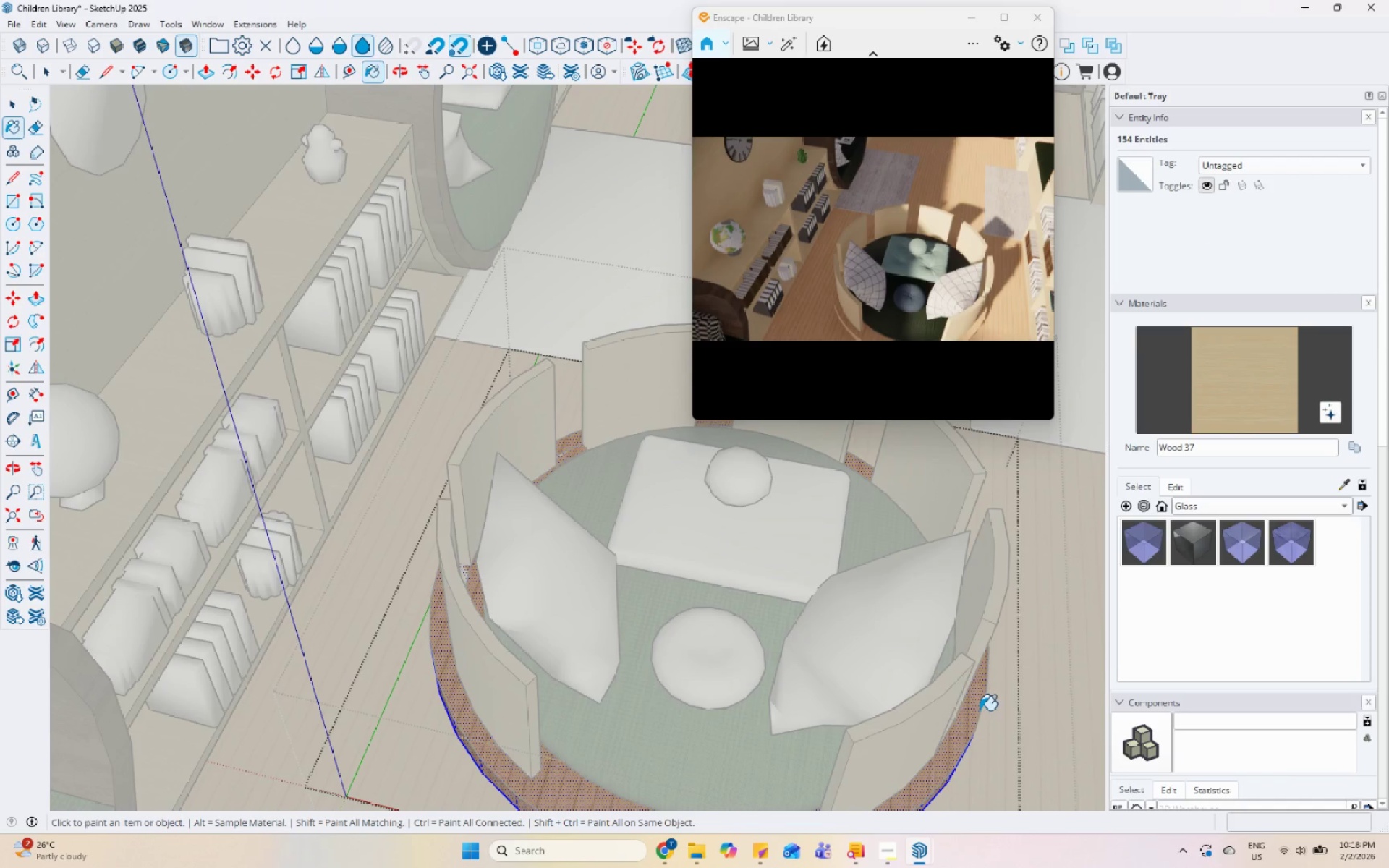 
left_click([976, 709])
 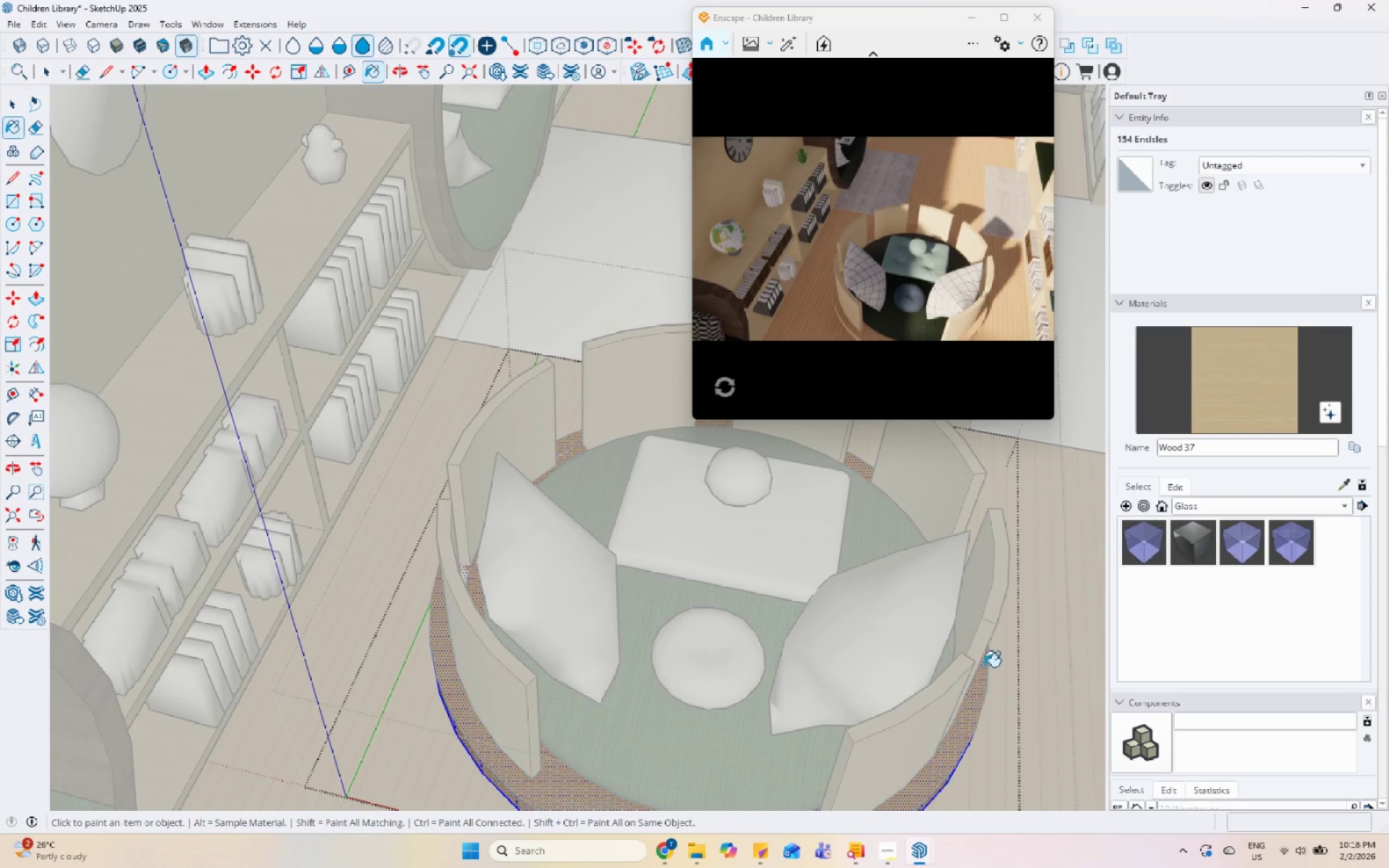 
key(Space)
 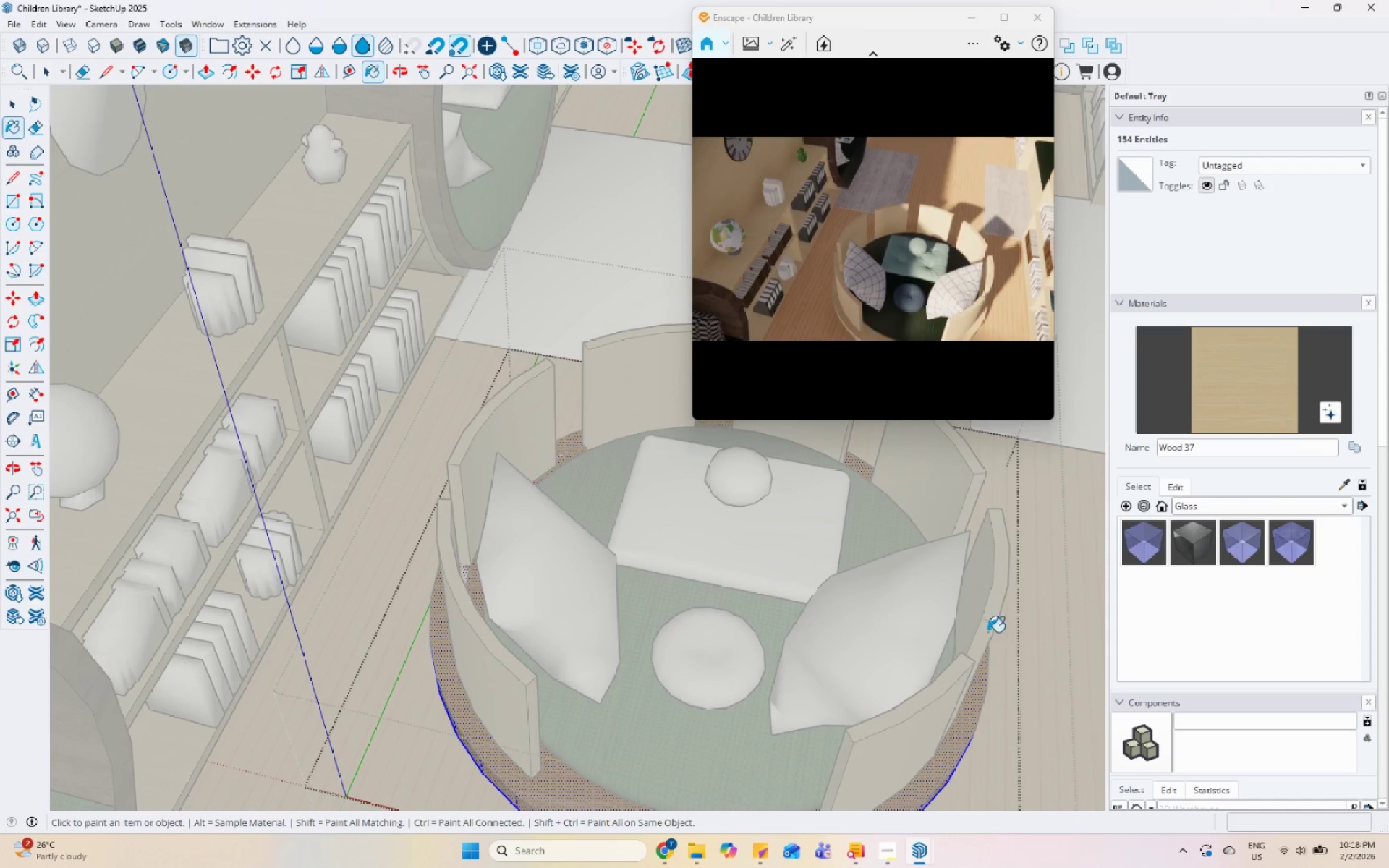 
key(Escape)
 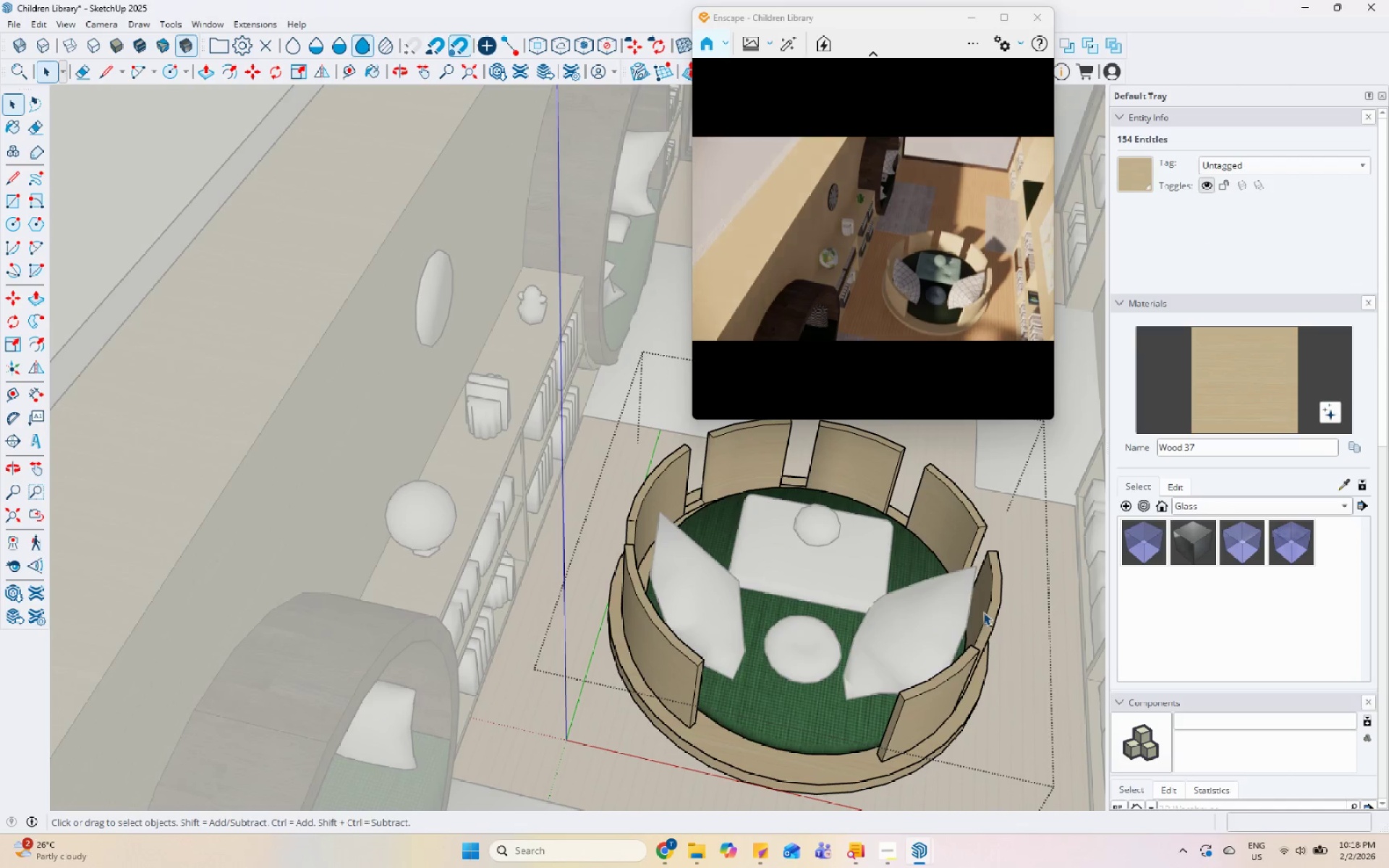 
scroll: coordinate [987, 632], scroll_direction: down, amount: 6.0
 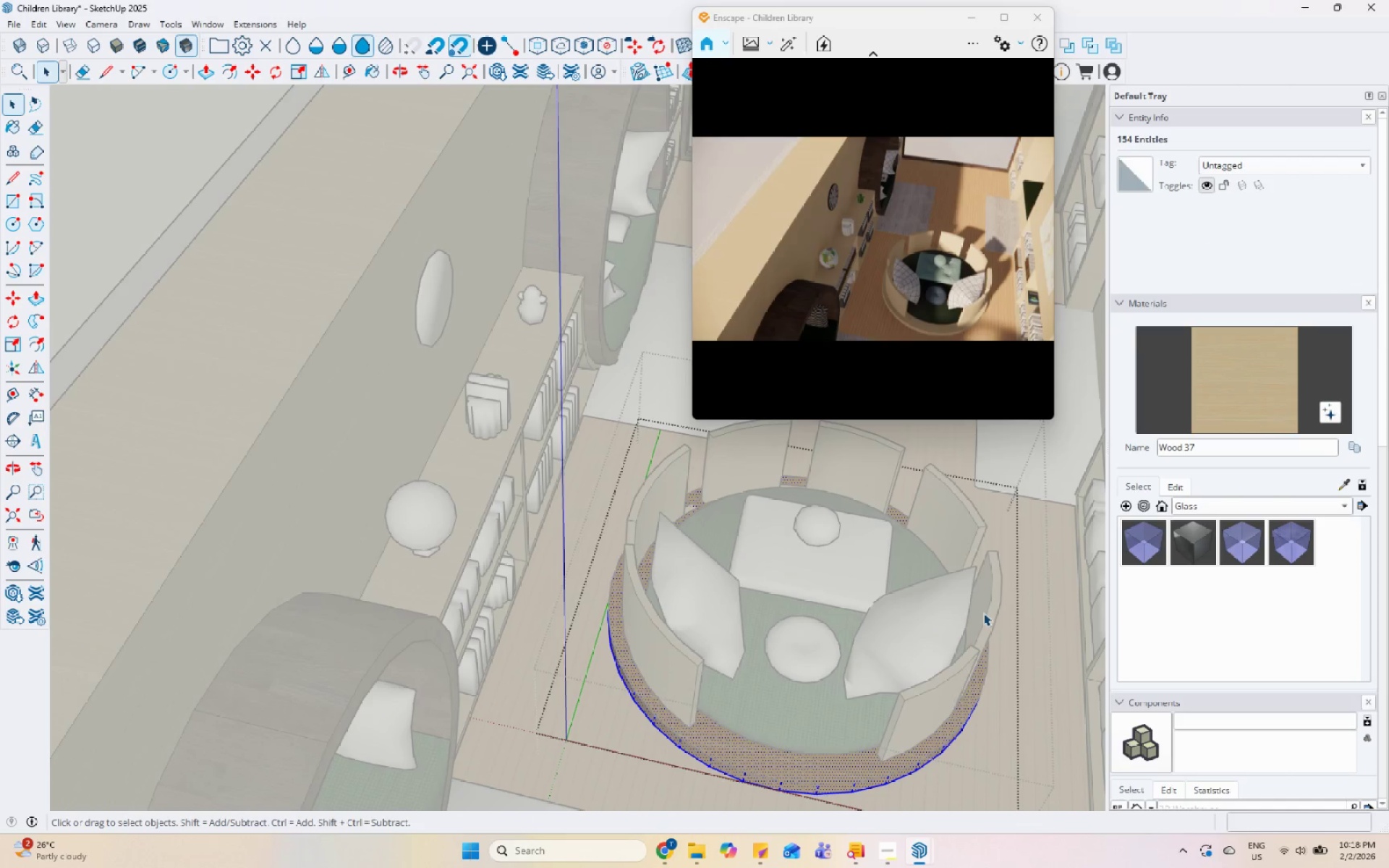 
key(Escape)
 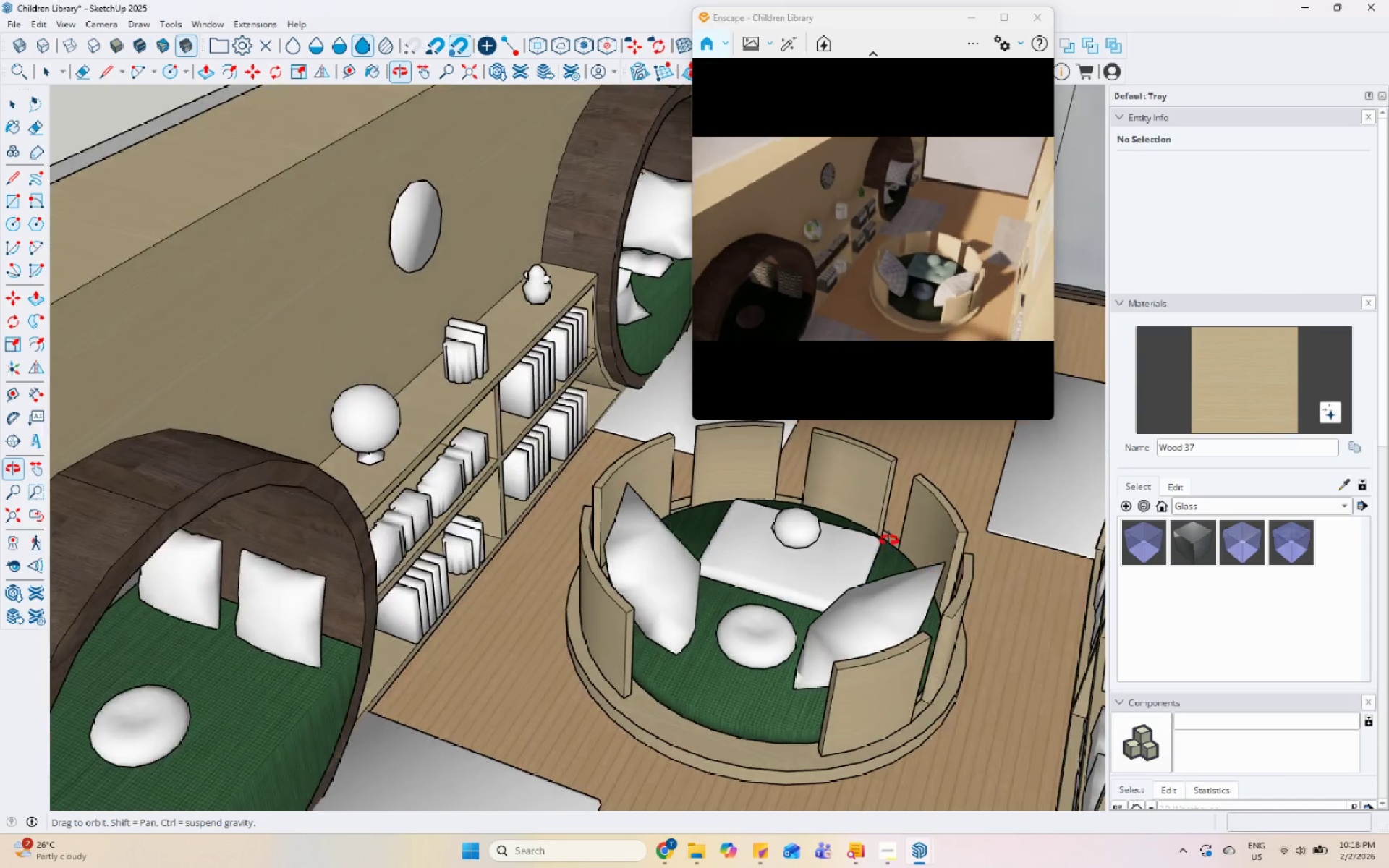 
scroll: coordinate [821, 608], scroll_direction: up, amount: 5.0
 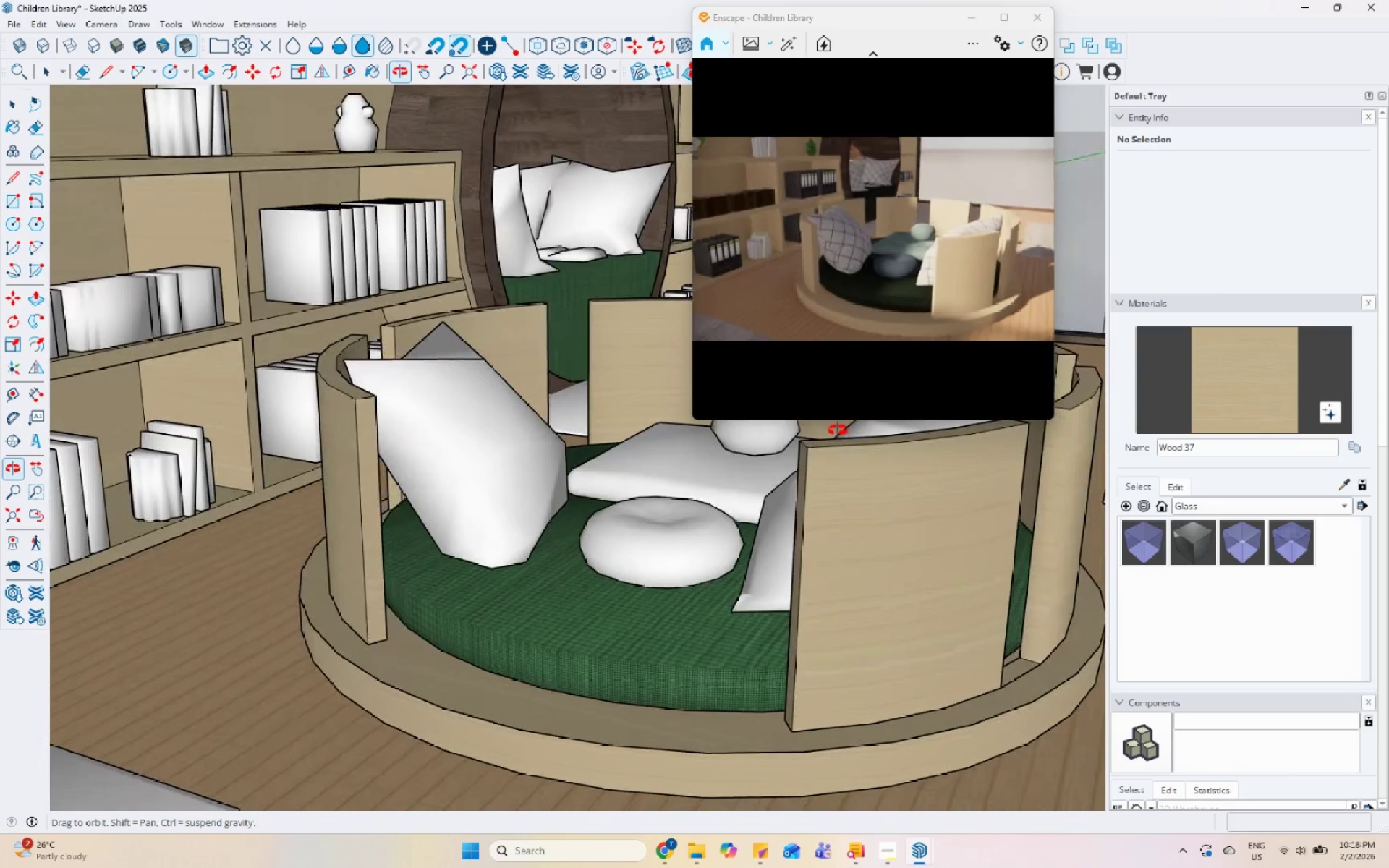 
scroll: coordinate [703, 762], scroll_direction: down, amount: 103.0
 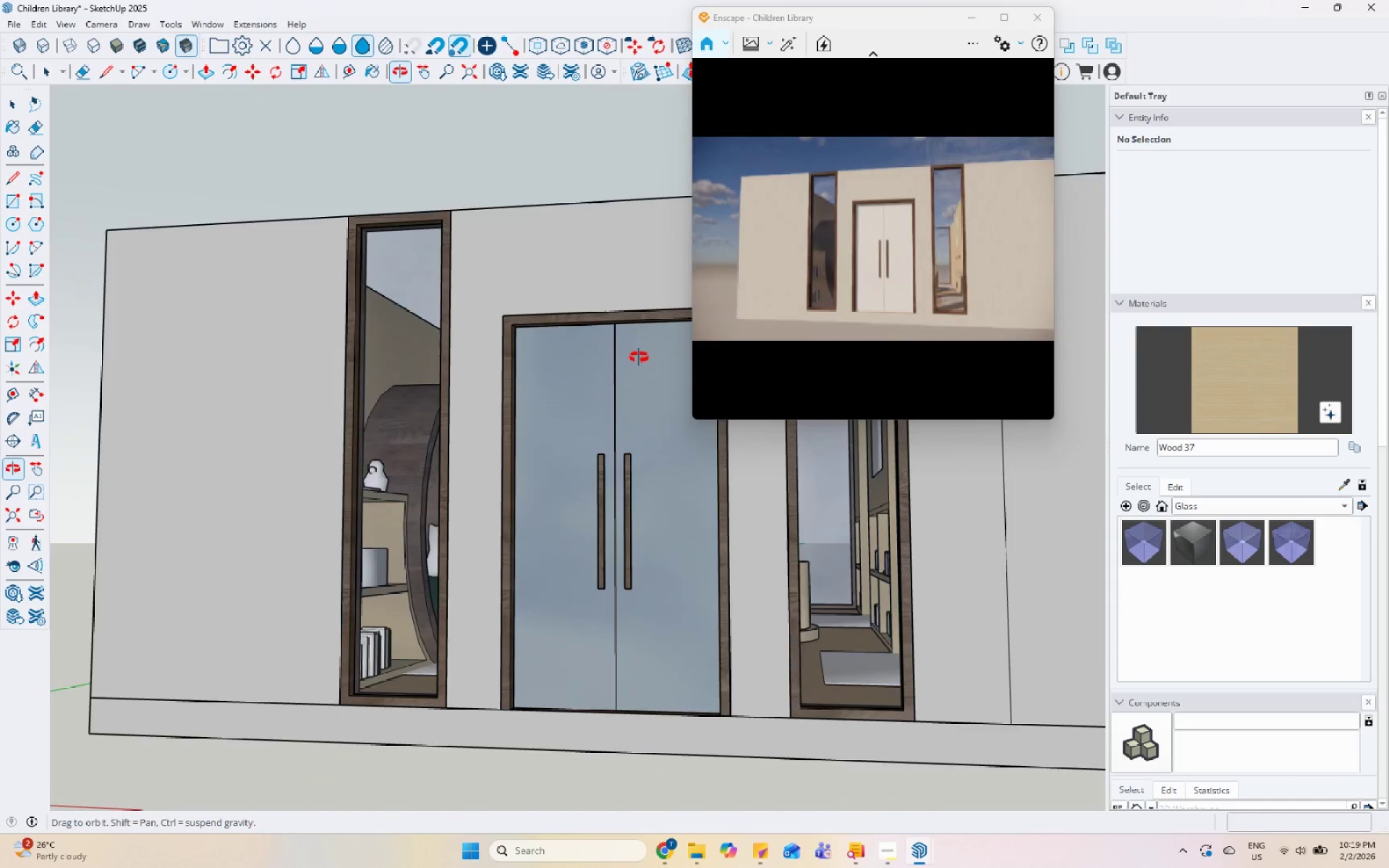 
scroll: coordinate [596, 500], scroll_direction: up, amount: 5.0
 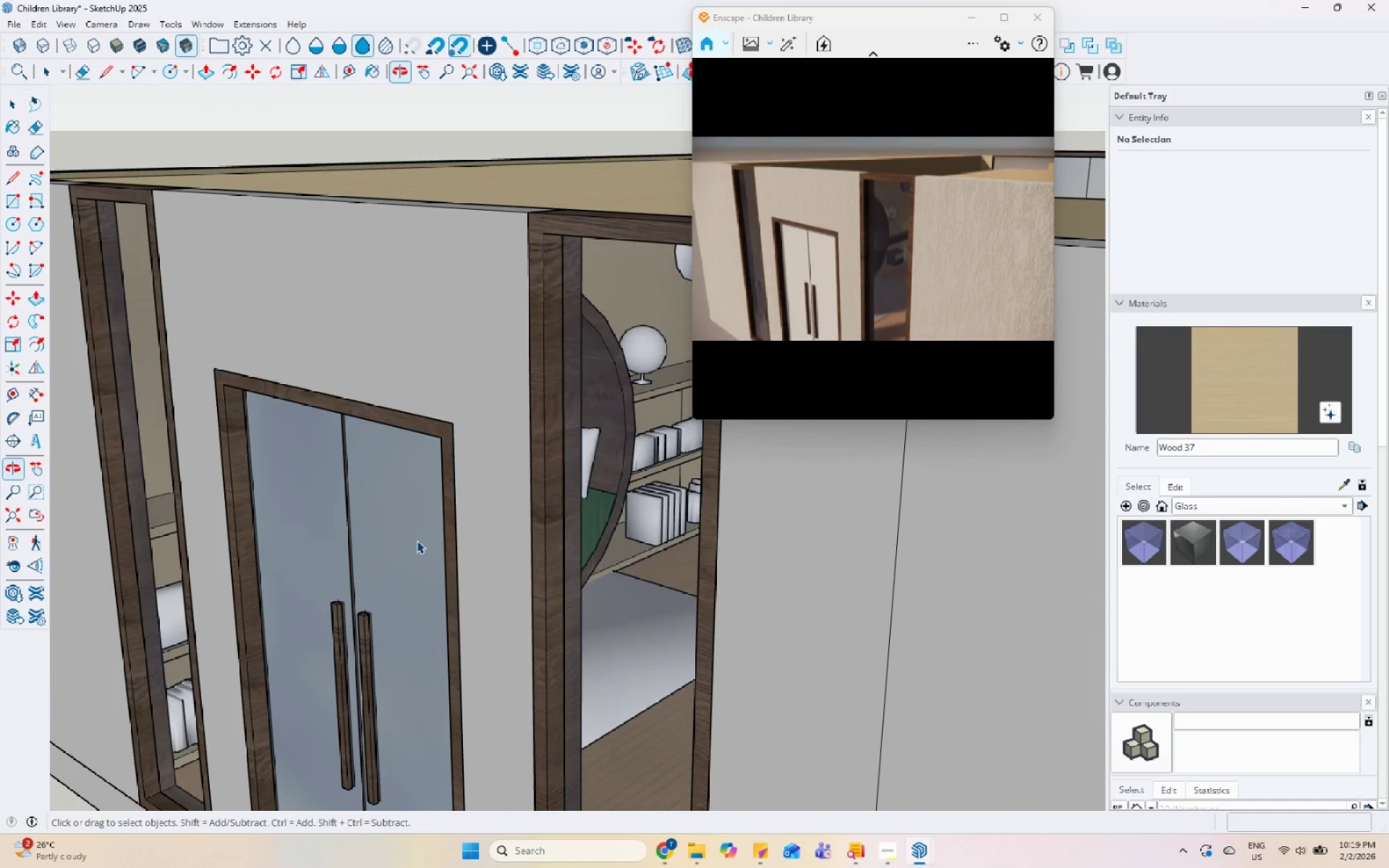 
double_click([414, 529])
 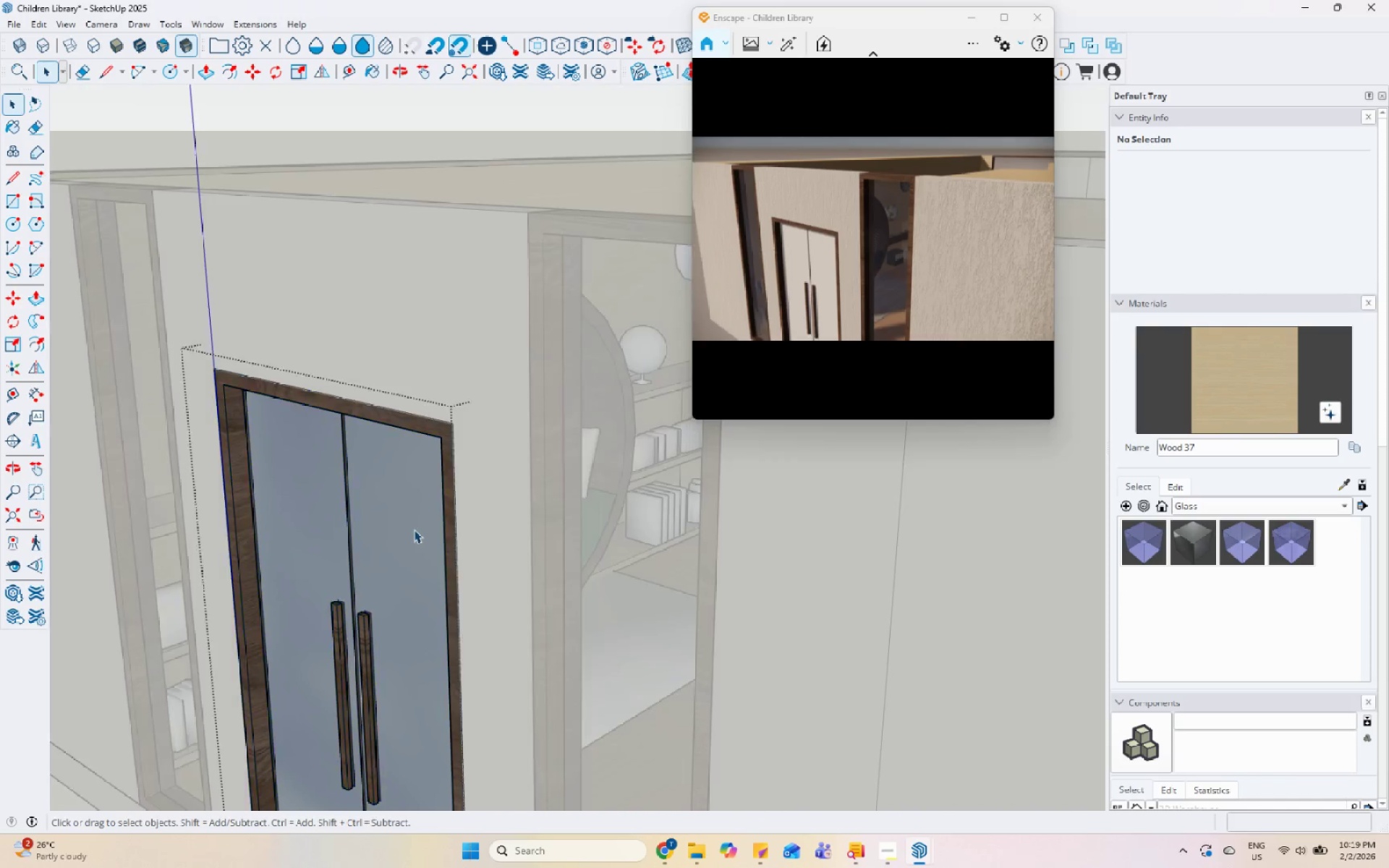 
triple_click([414, 529])
 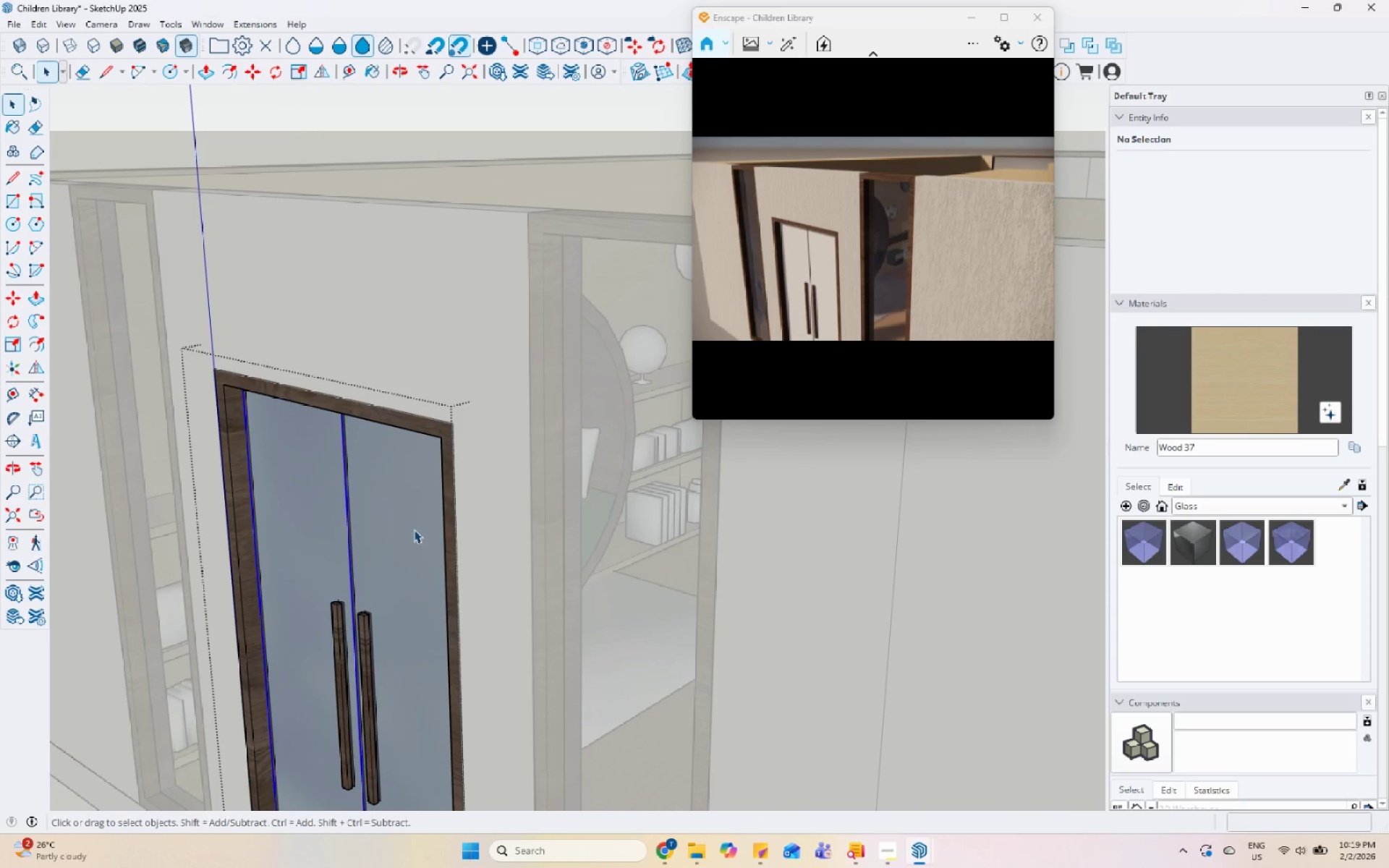 
triple_click([414, 529])
 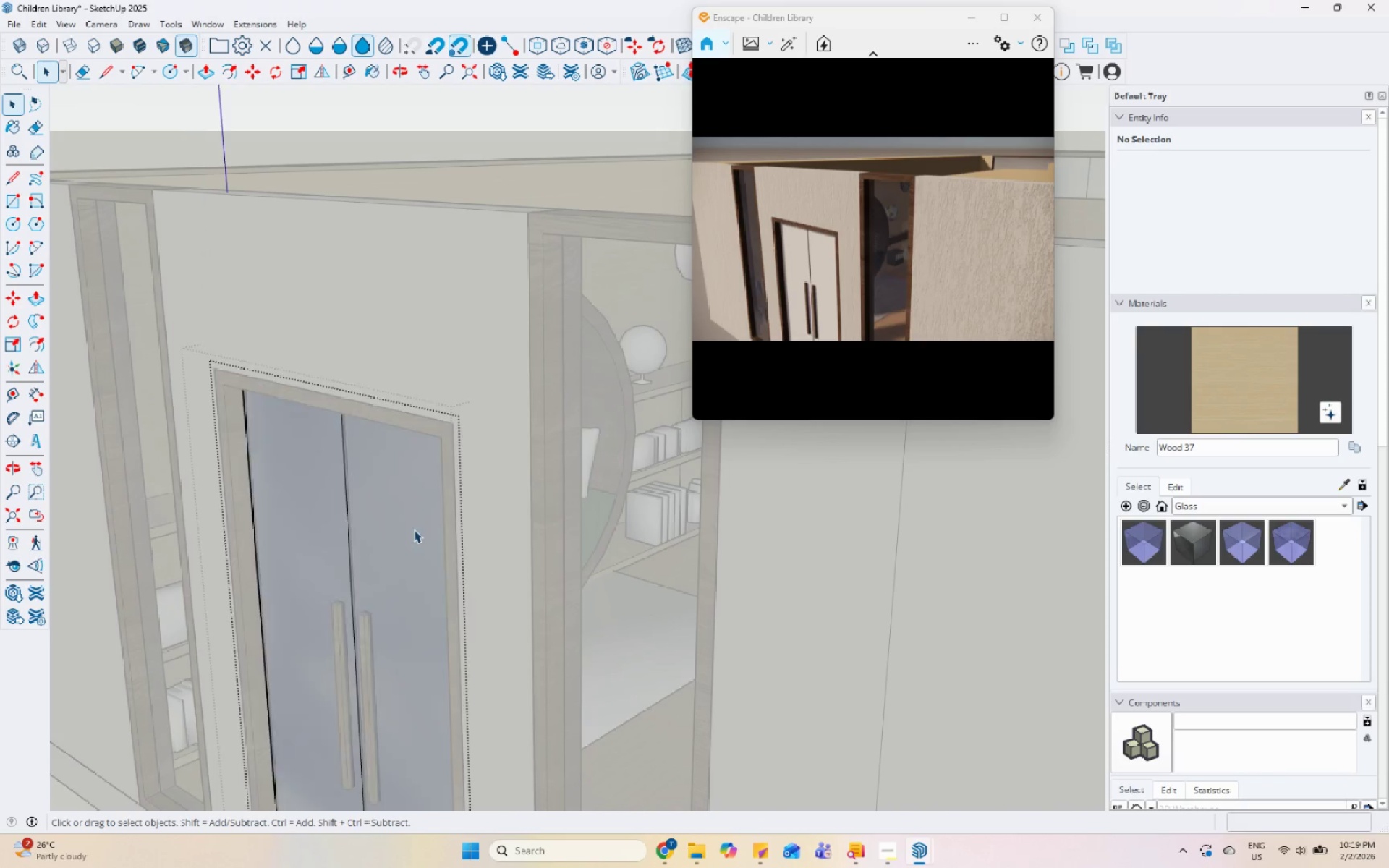 
triple_click([414, 529])
 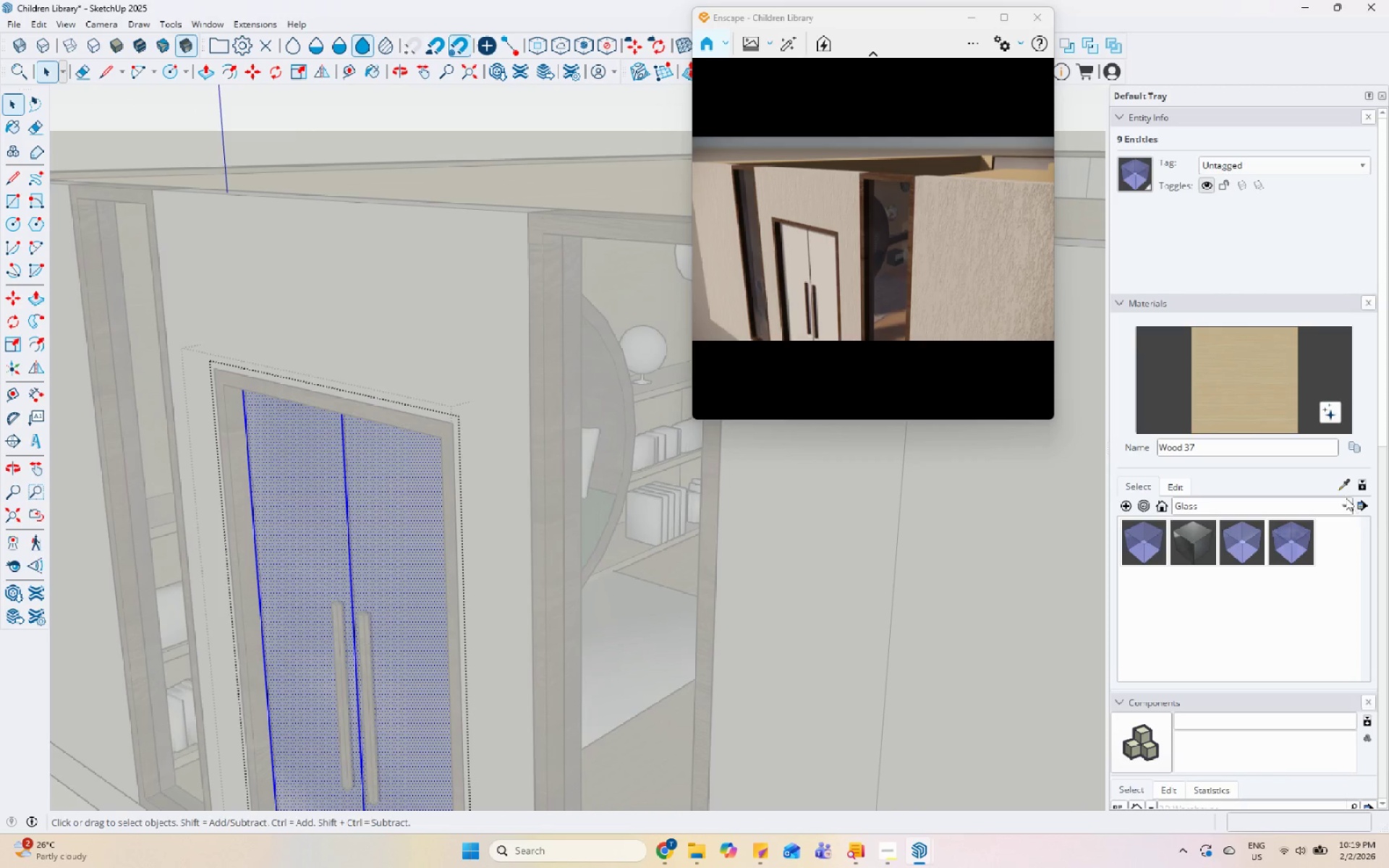 
double_click([1283, 553])
 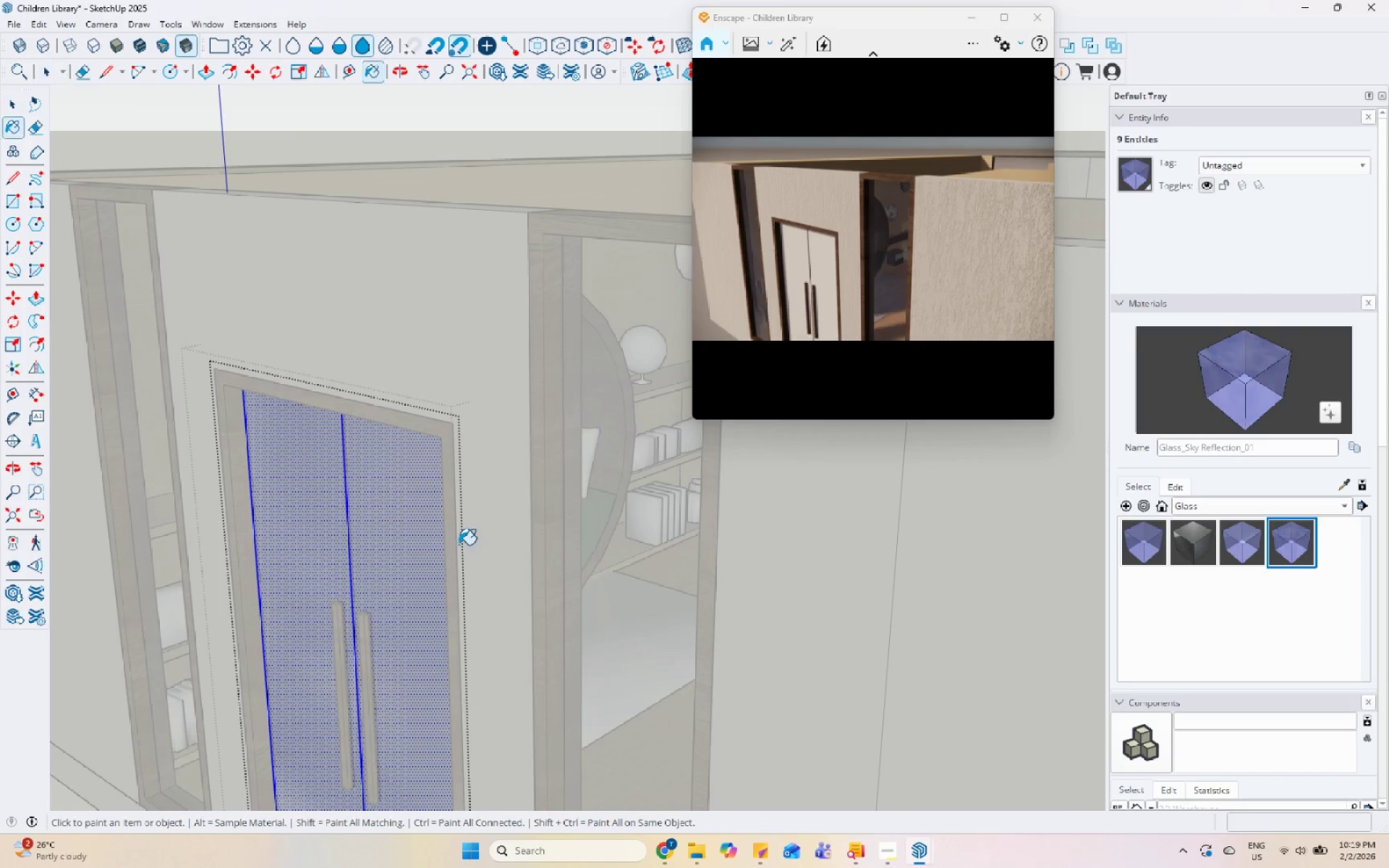 
left_click_drag(start_coordinate=[459, 544], to_coordinate=[451, 544])
 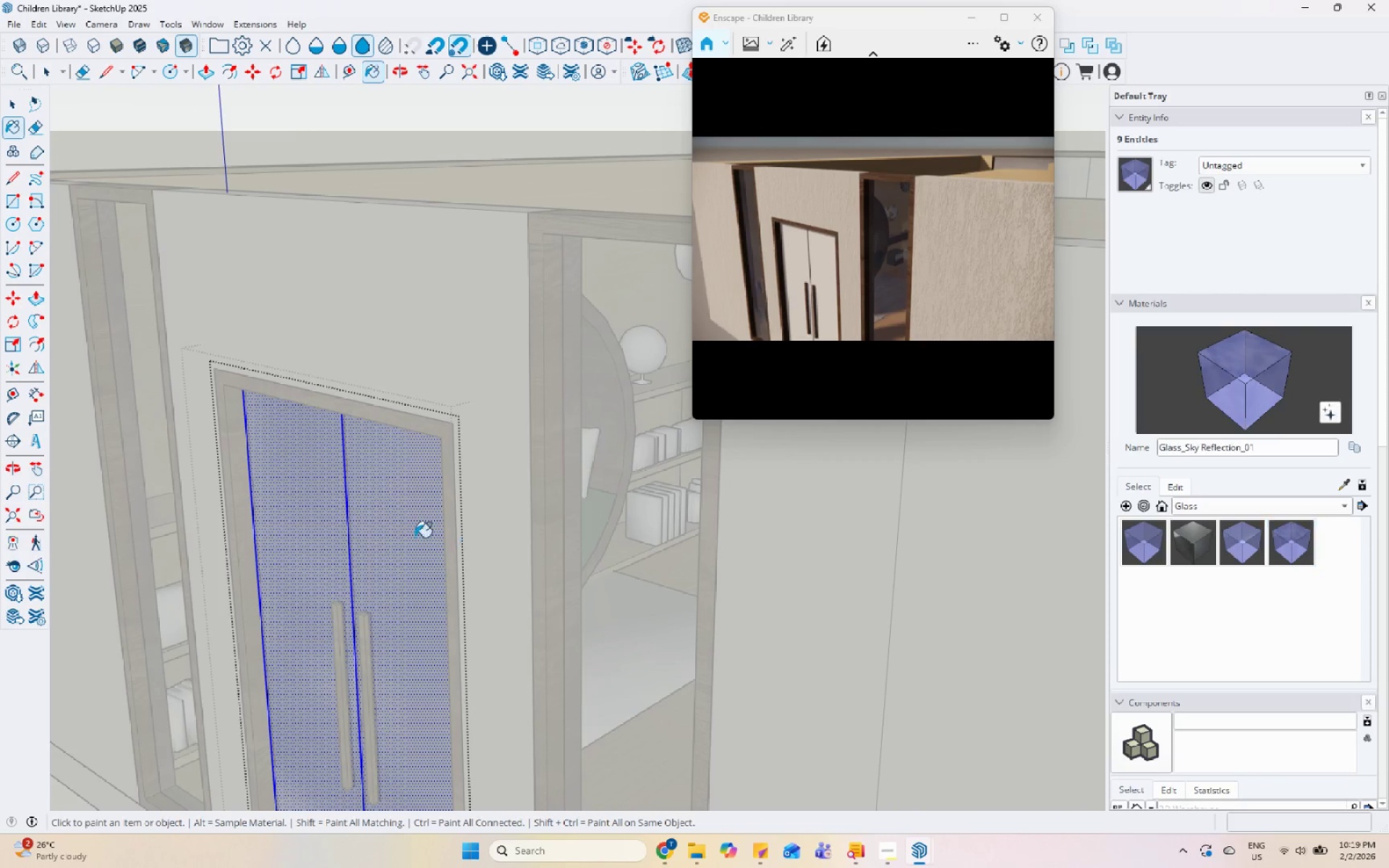 
triple_click([386, 529])
 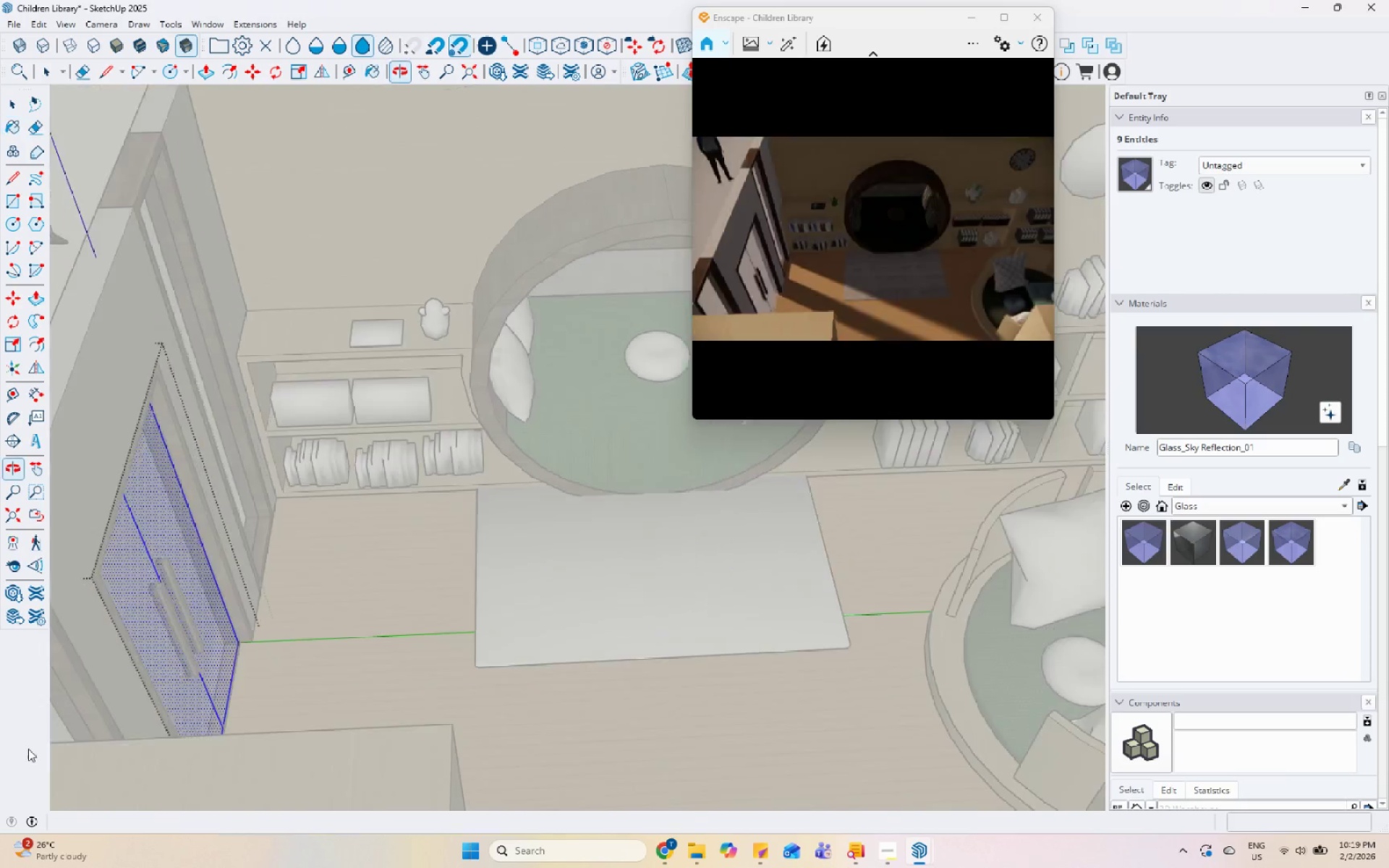 
key(Space)
 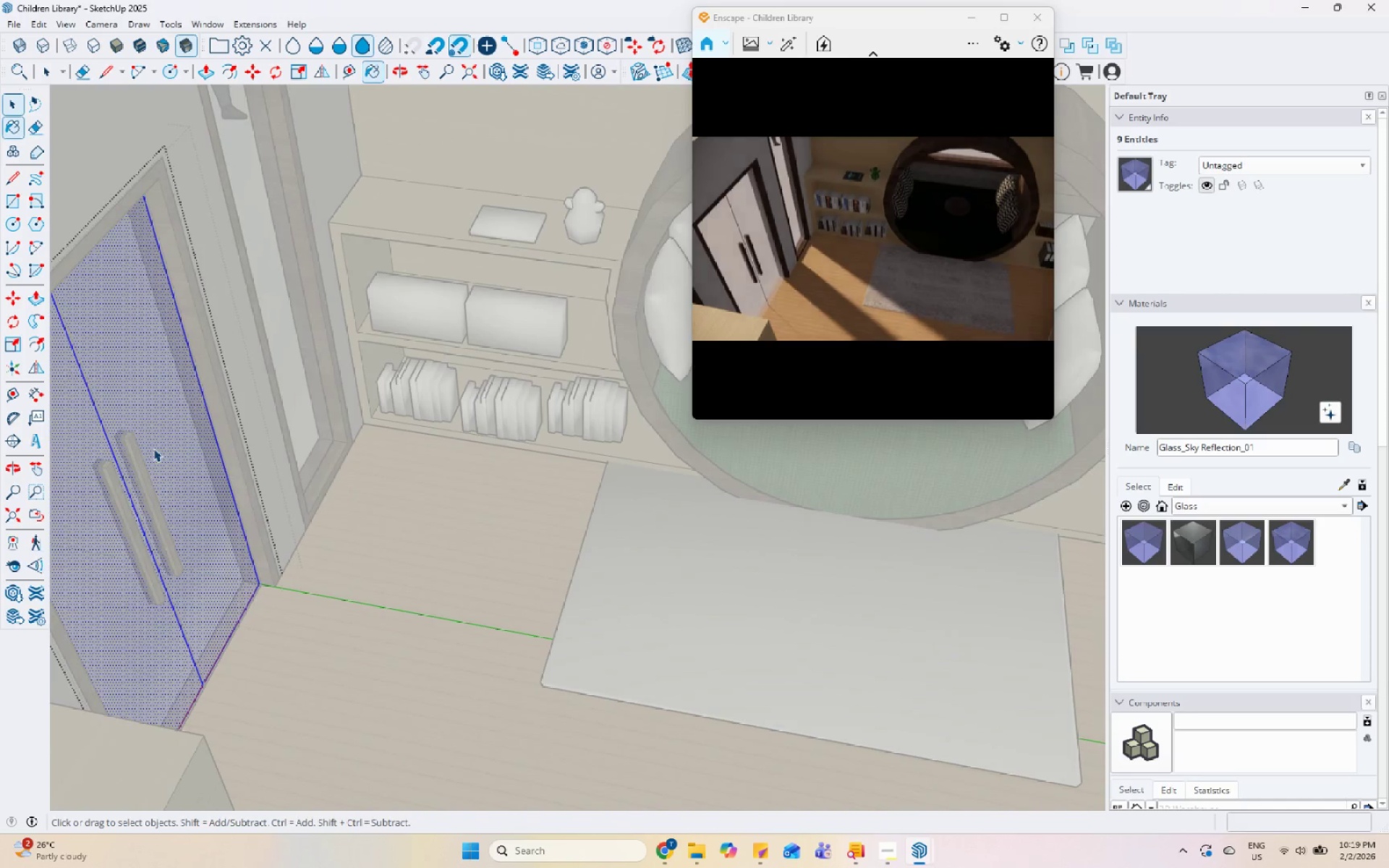 
left_click([153, 448])
 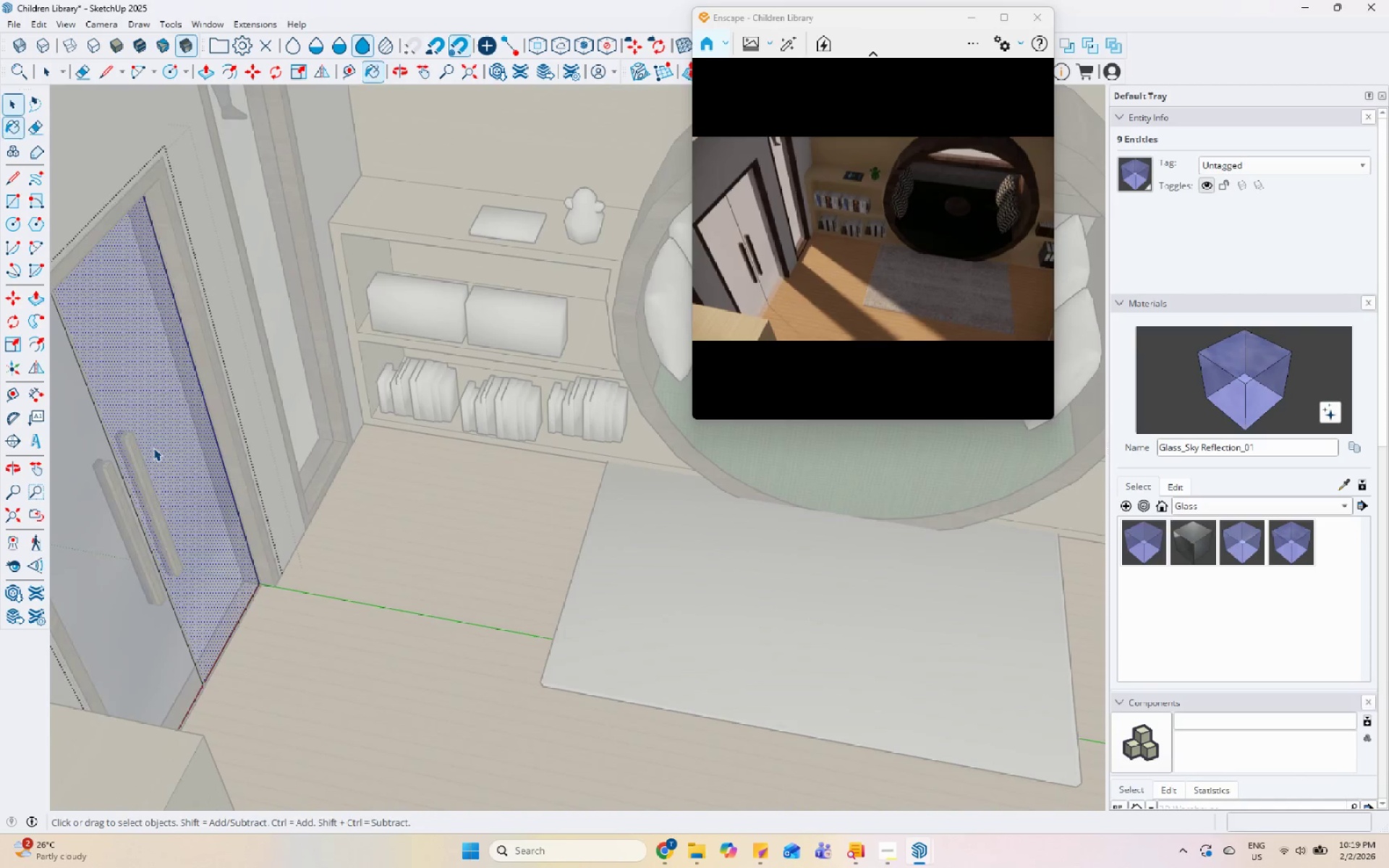 
scroll: coordinate [122, 493], scroll_direction: up, amount: 4.0
 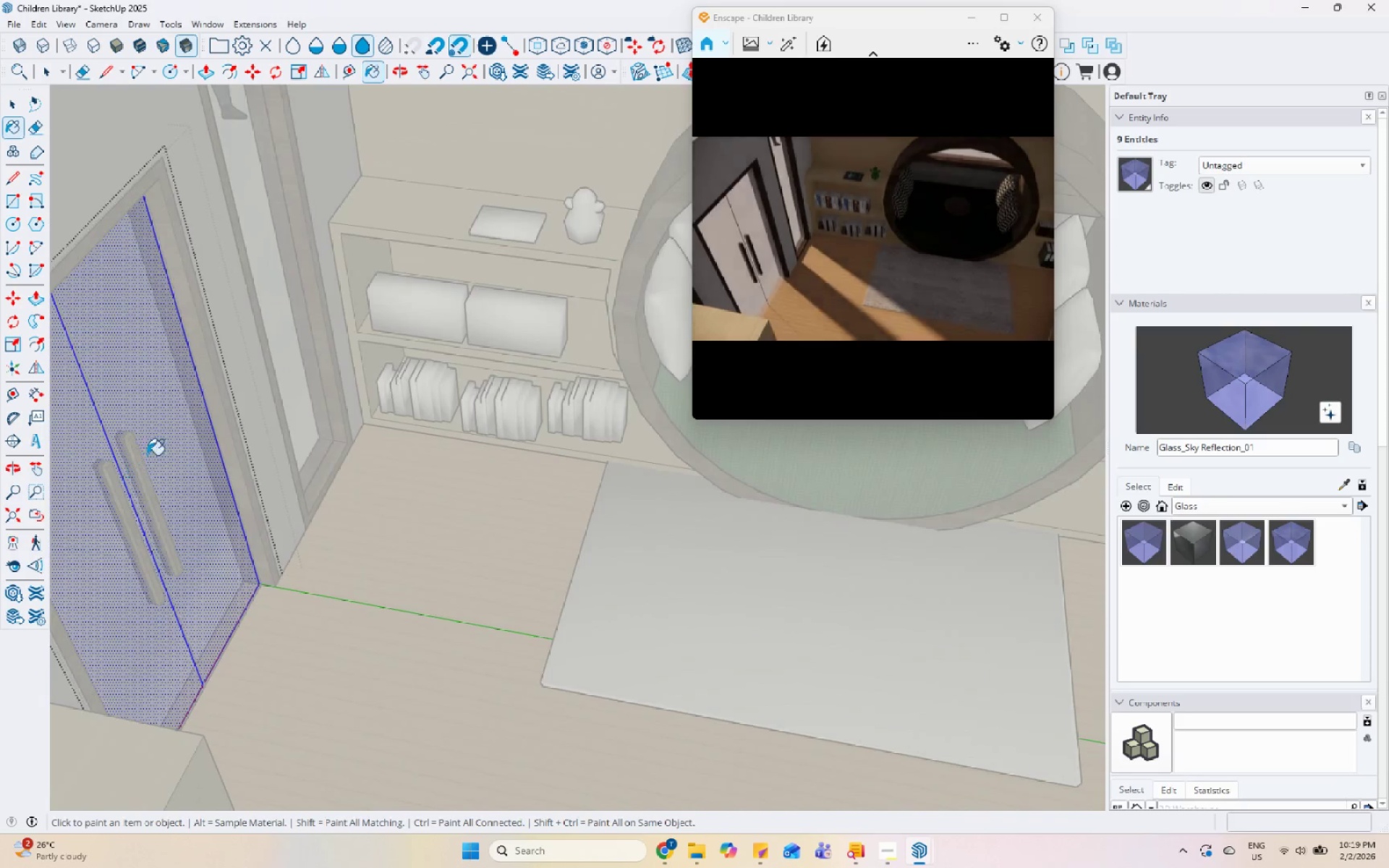 
double_click([153, 448])
 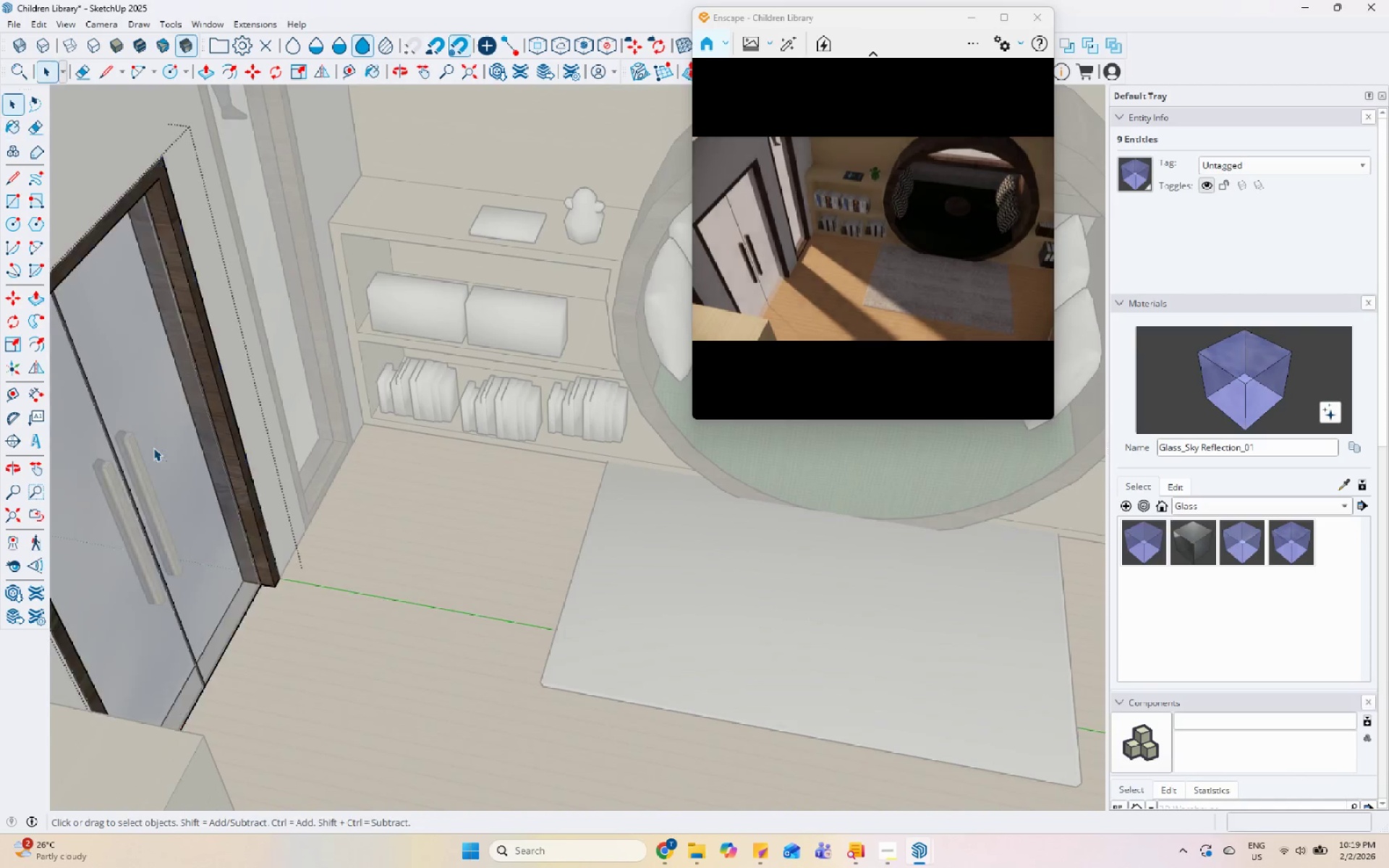 
triple_click([153, 448])
 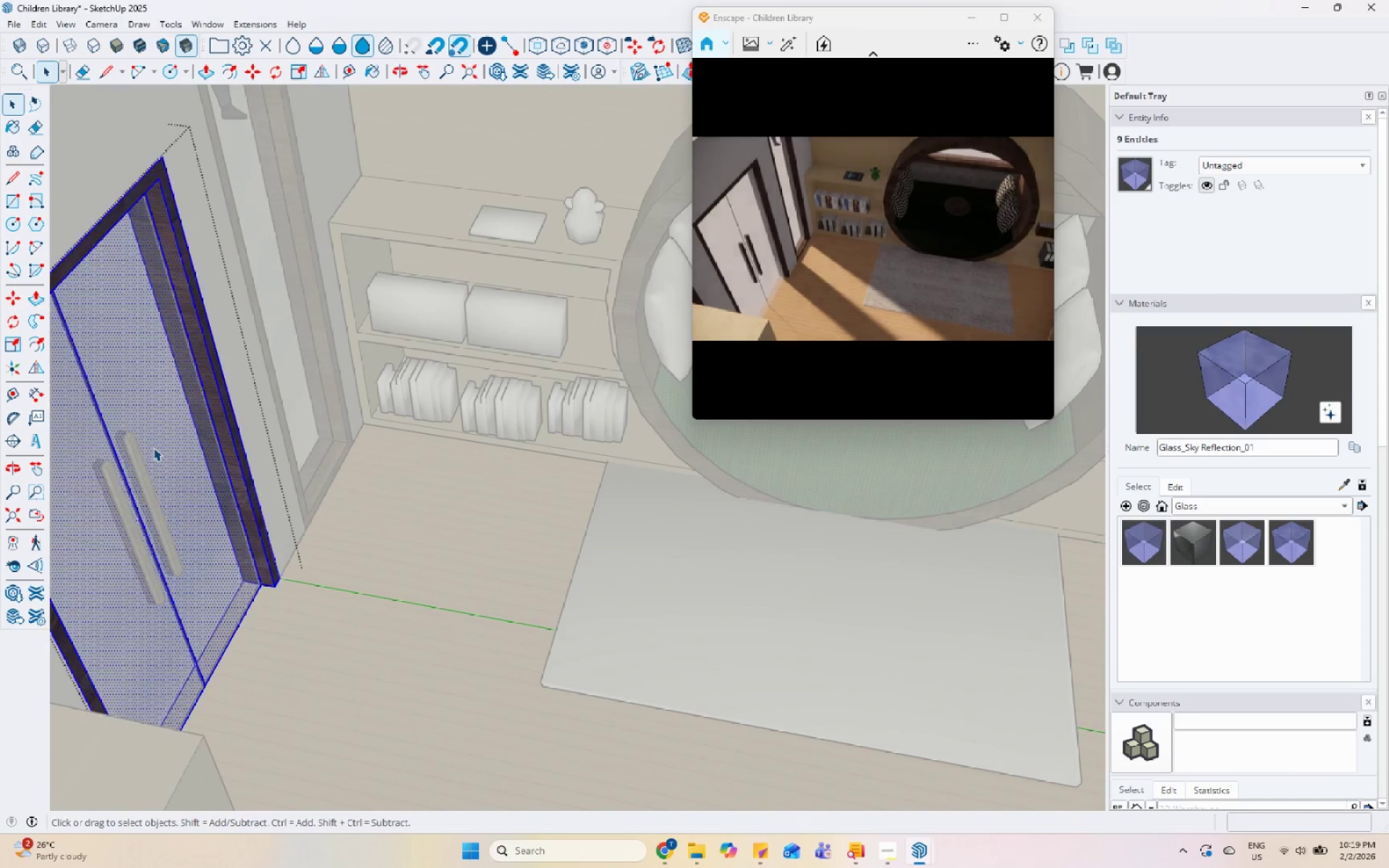 
triple_click([153, 448])
 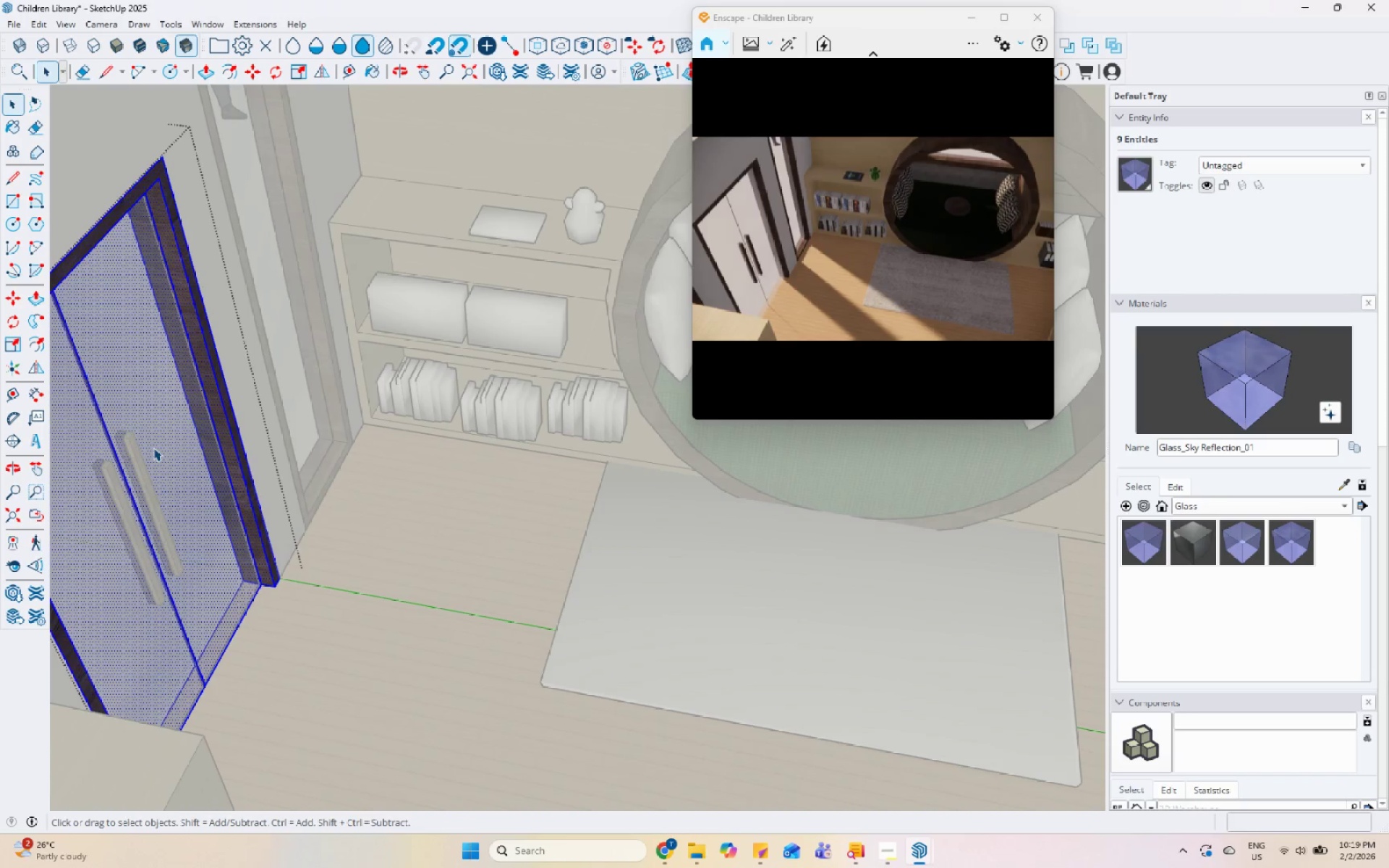 
triple_click([154, 449])
 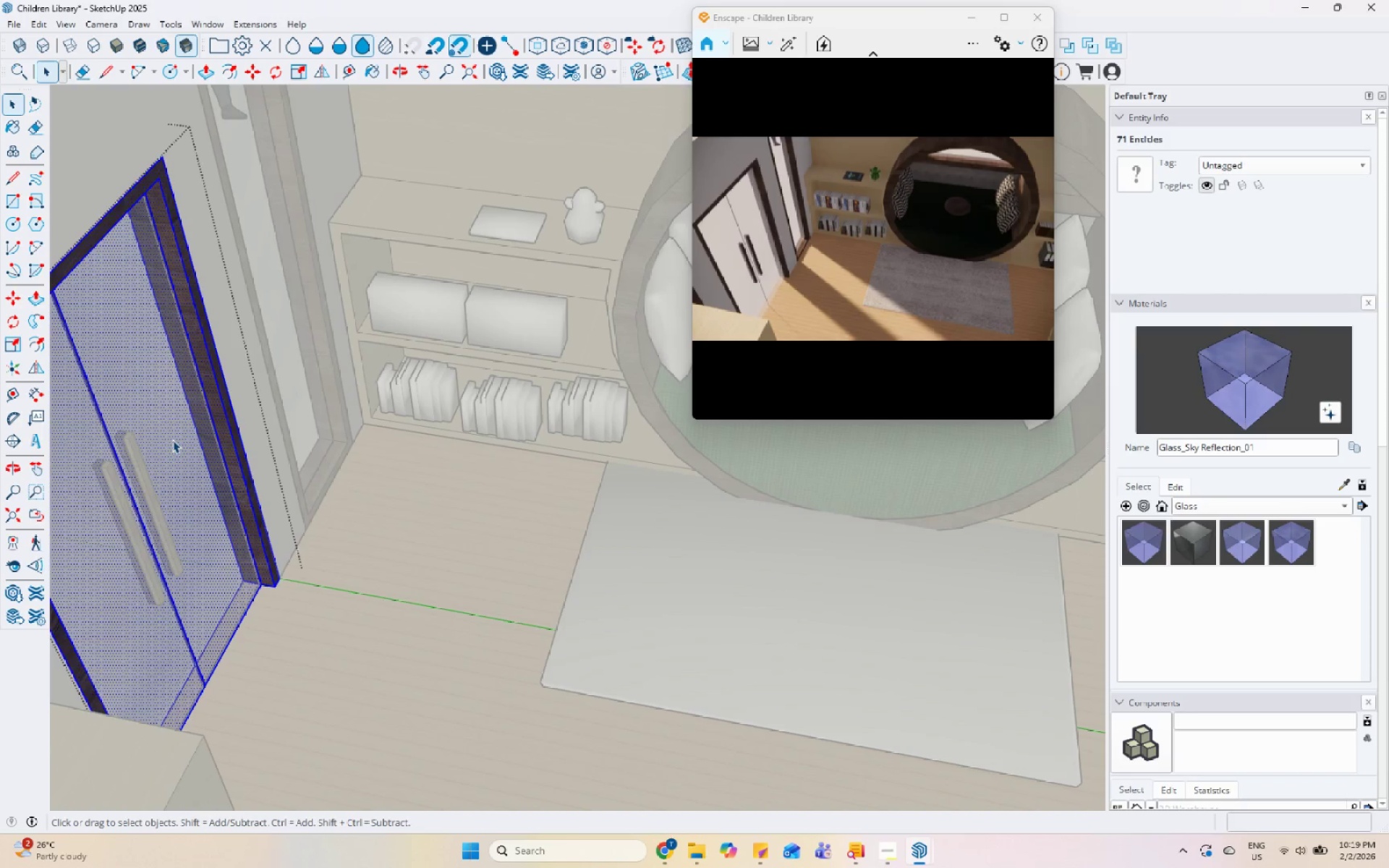 
triple_click([173, 439])
 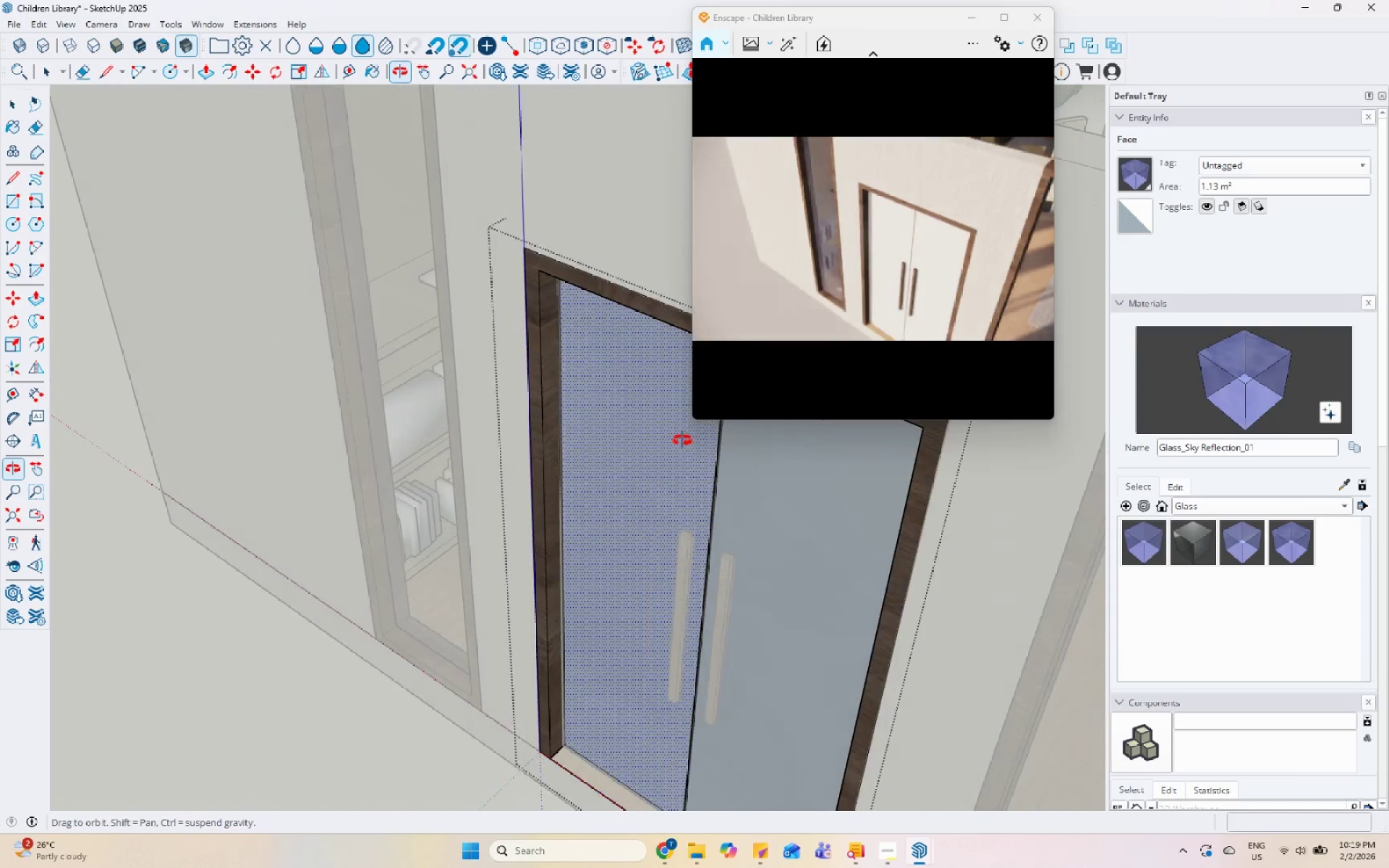 
left_click([615, 472])
 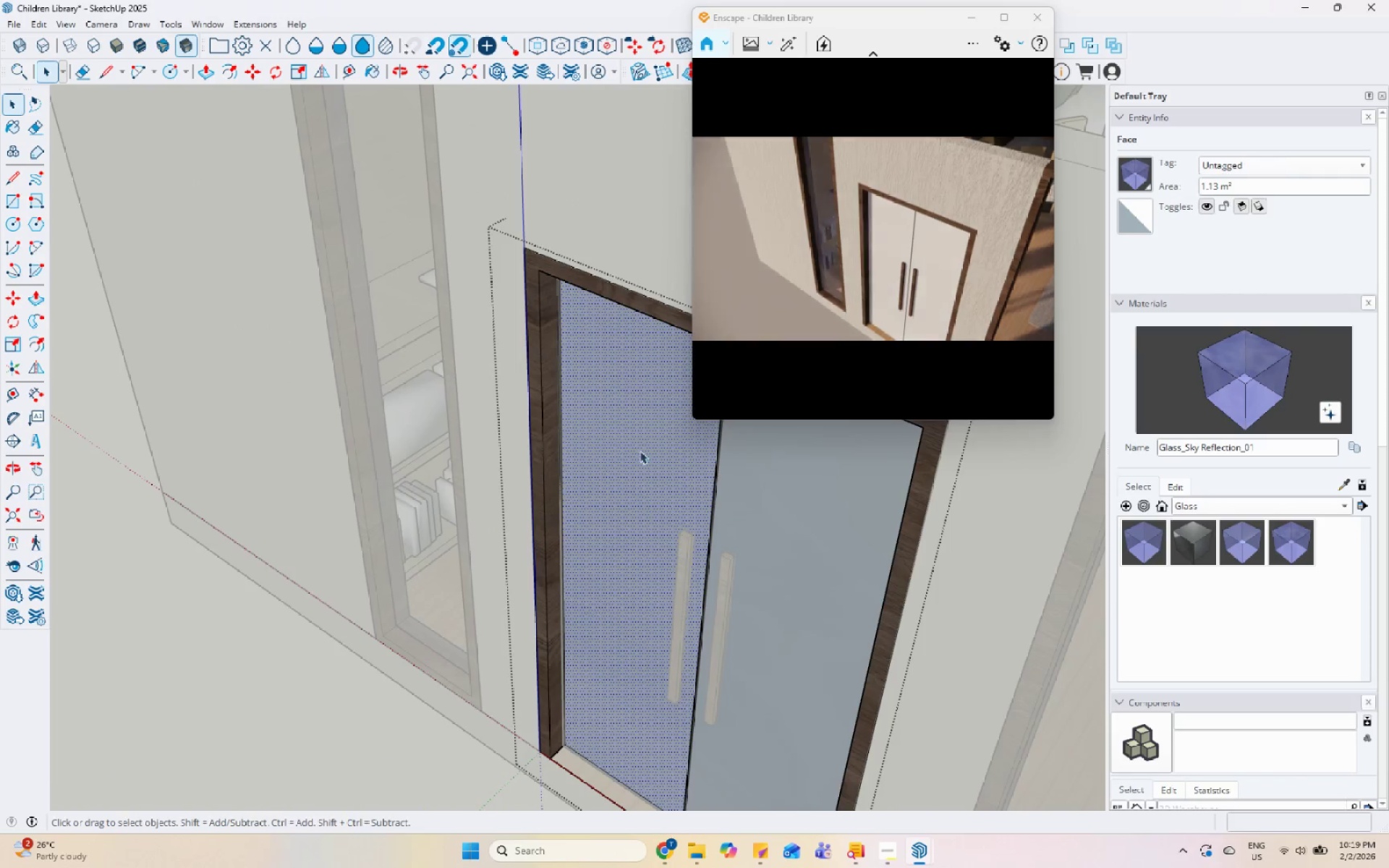 
right_click([656, 448])
 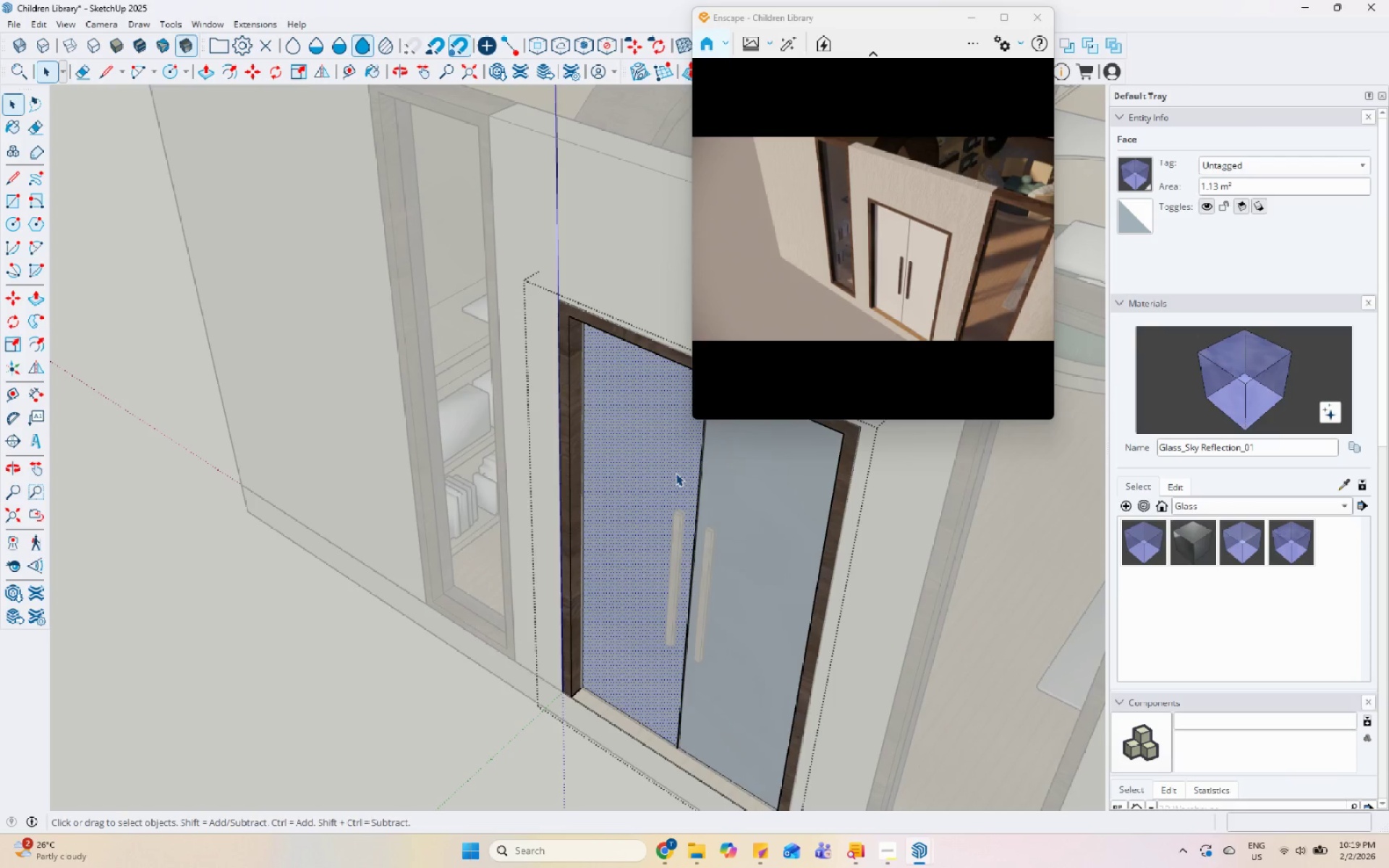 
scroll: coordinate [656, 448], scroll_direction: down, amount: 3.0
 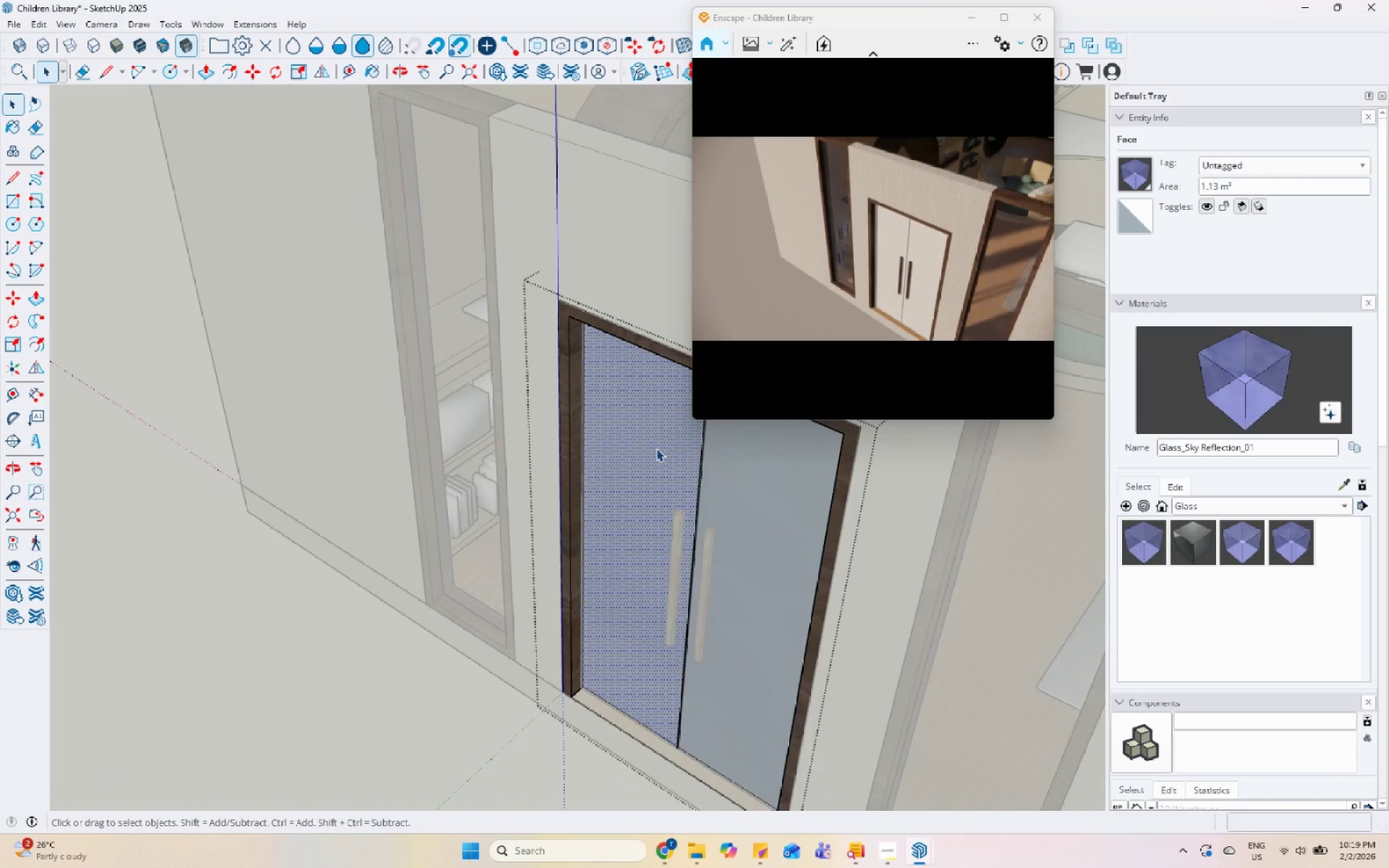 
right_click([649, 453])
 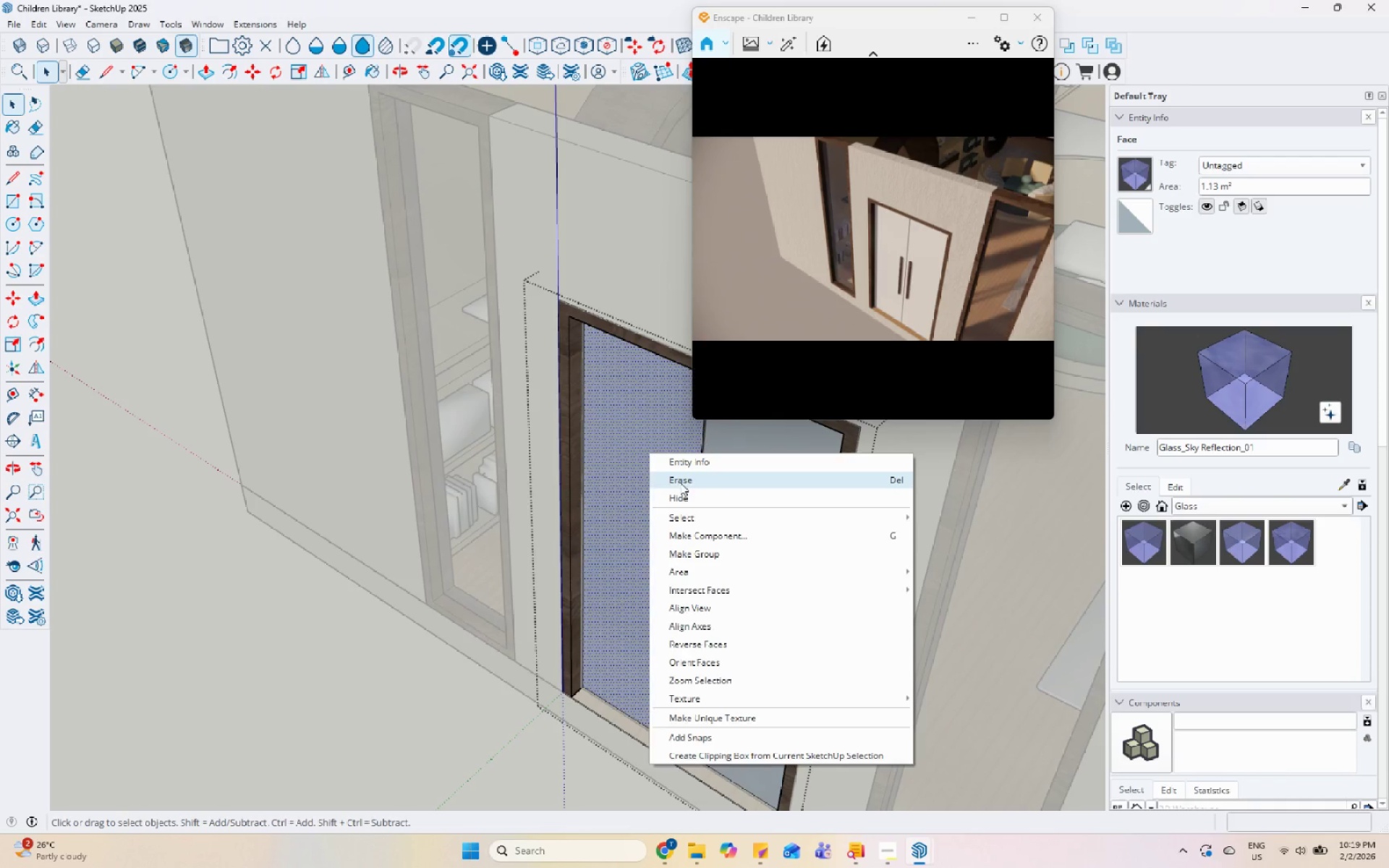 
double_click([743, 479])
 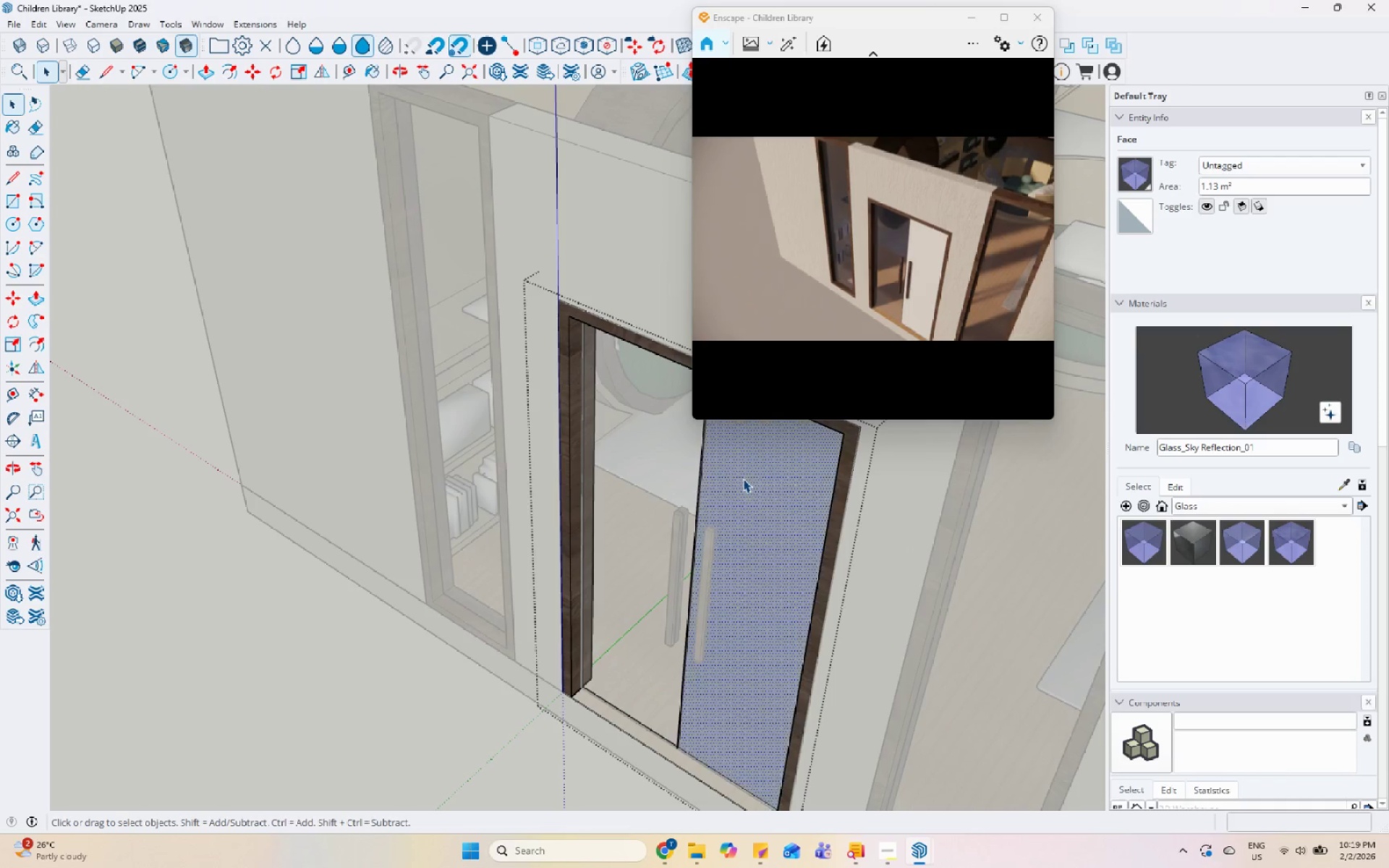 
right_click([743, 479])
 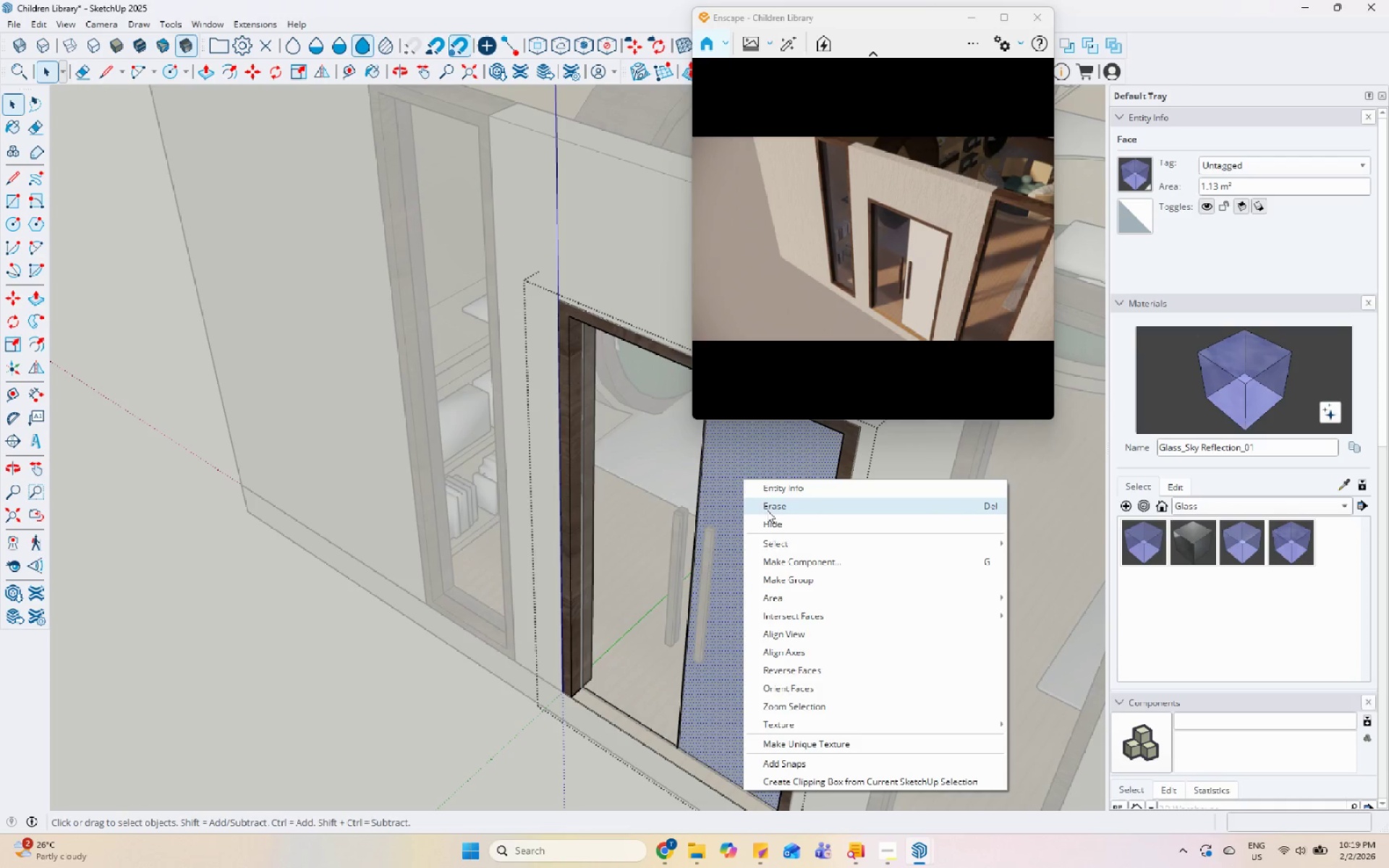 
left_click([768, 505])
 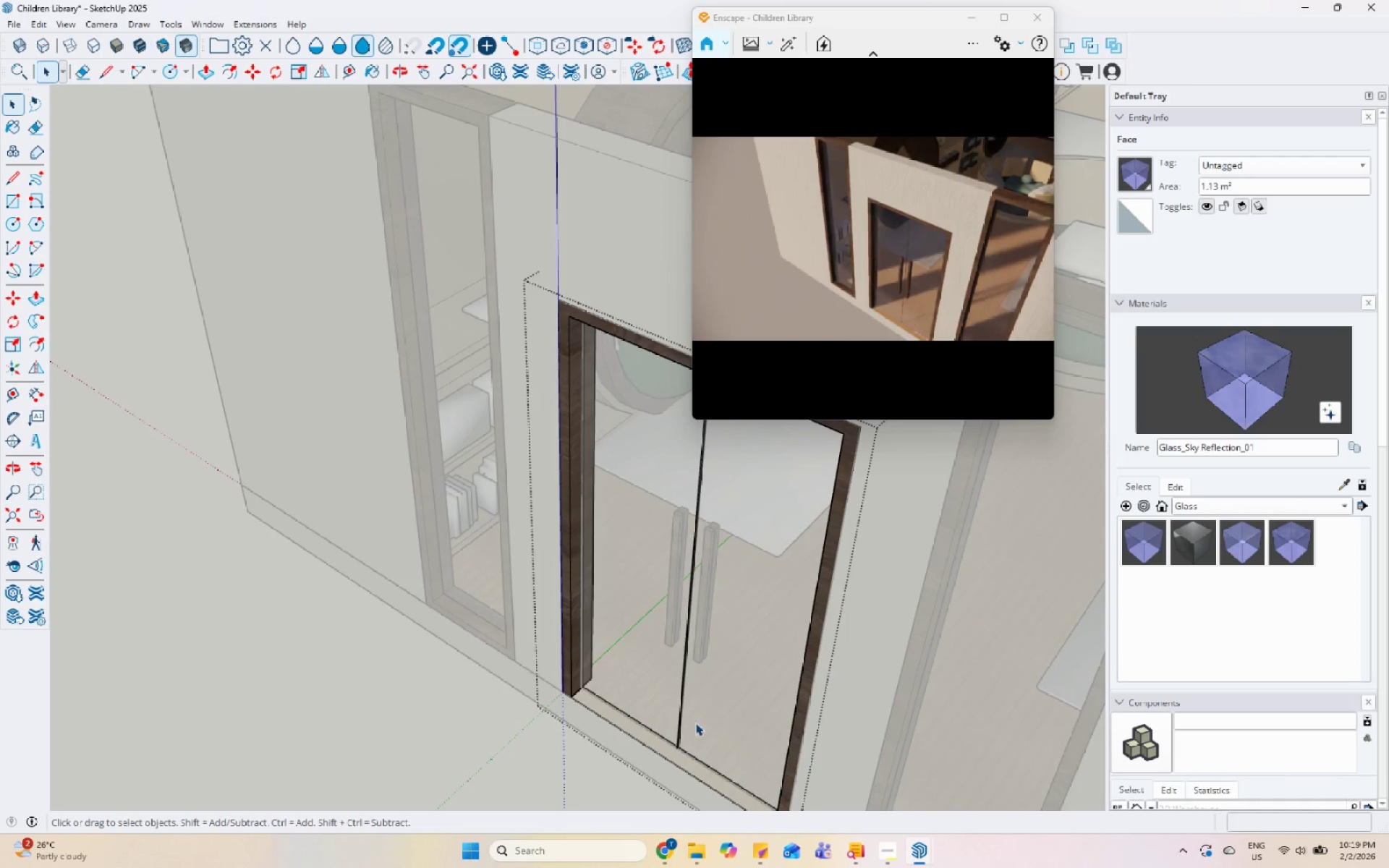 
left_click([671, 739])
 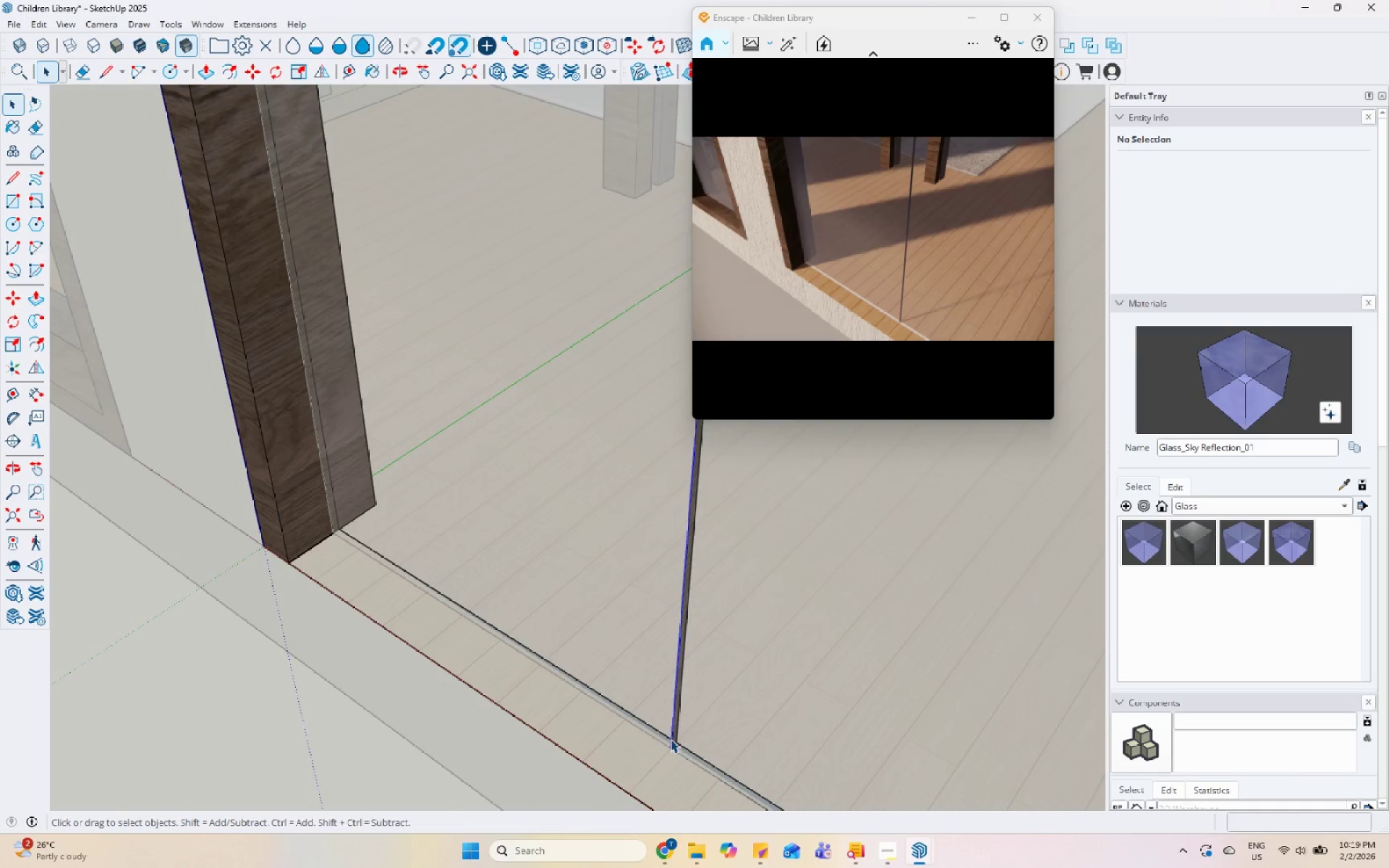 
scroll: coordinate [671, 750], scroll_direction: up, amount: 14.0
 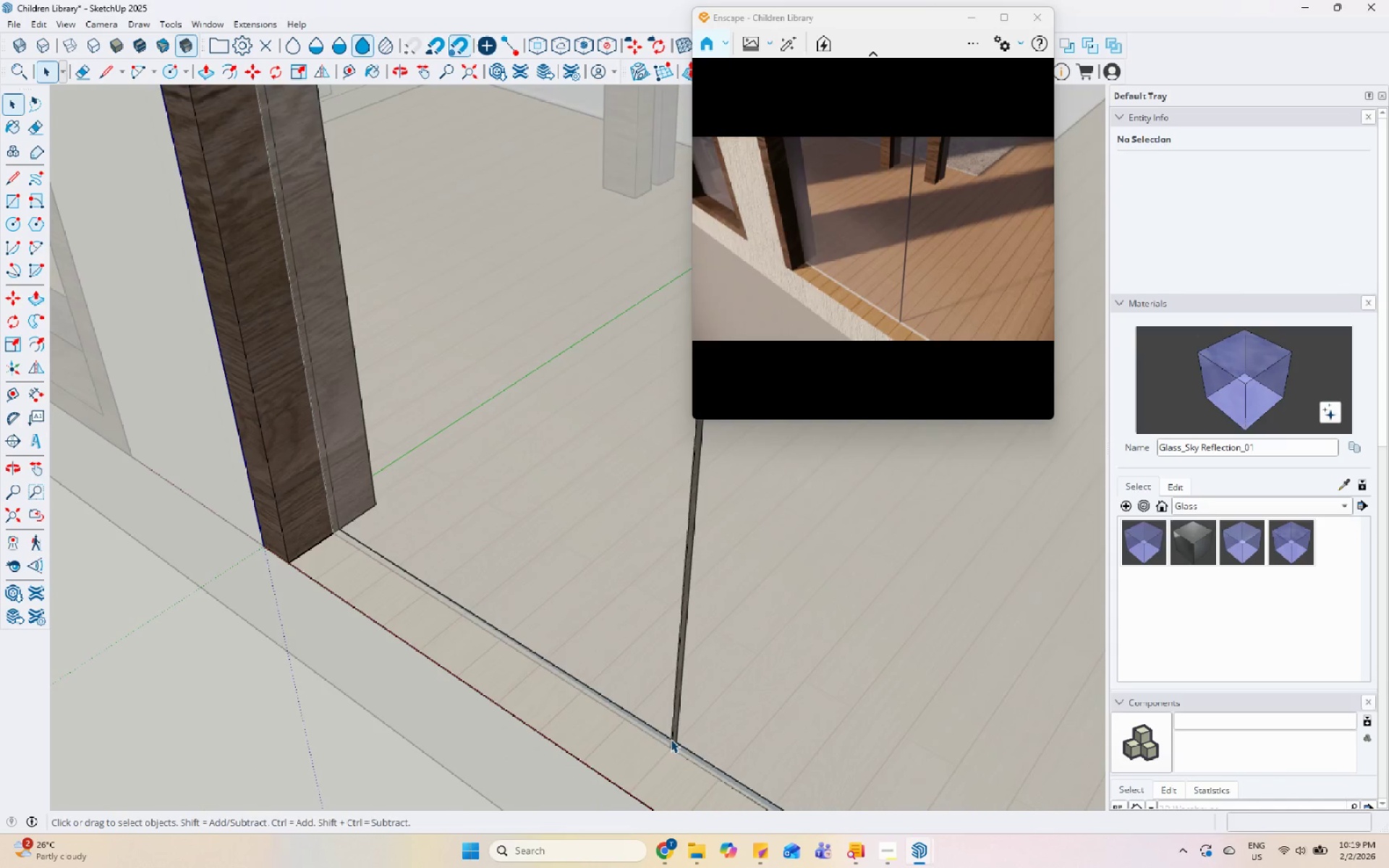 
right_click([671, 739])
 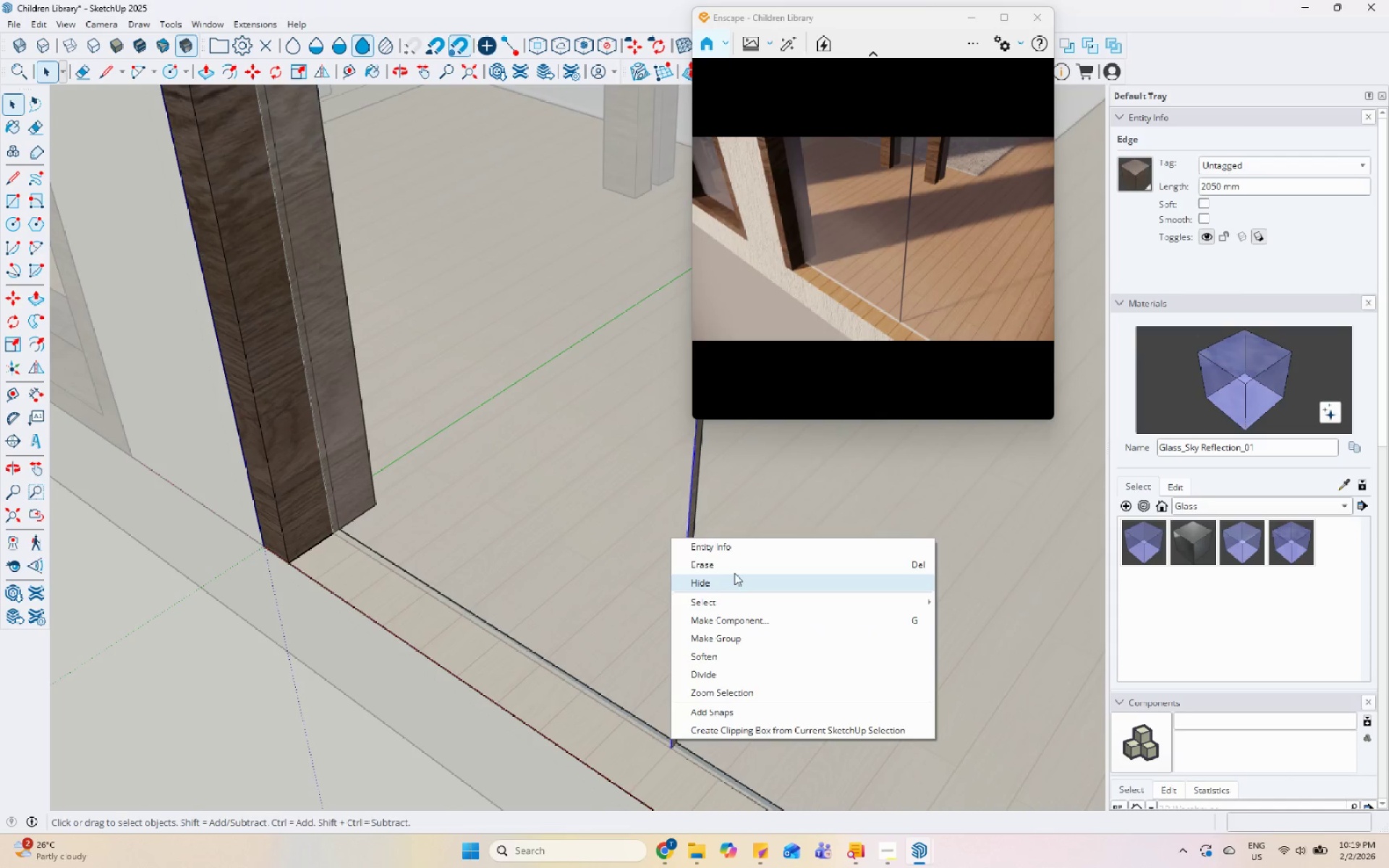 
left_click([736, 567])
 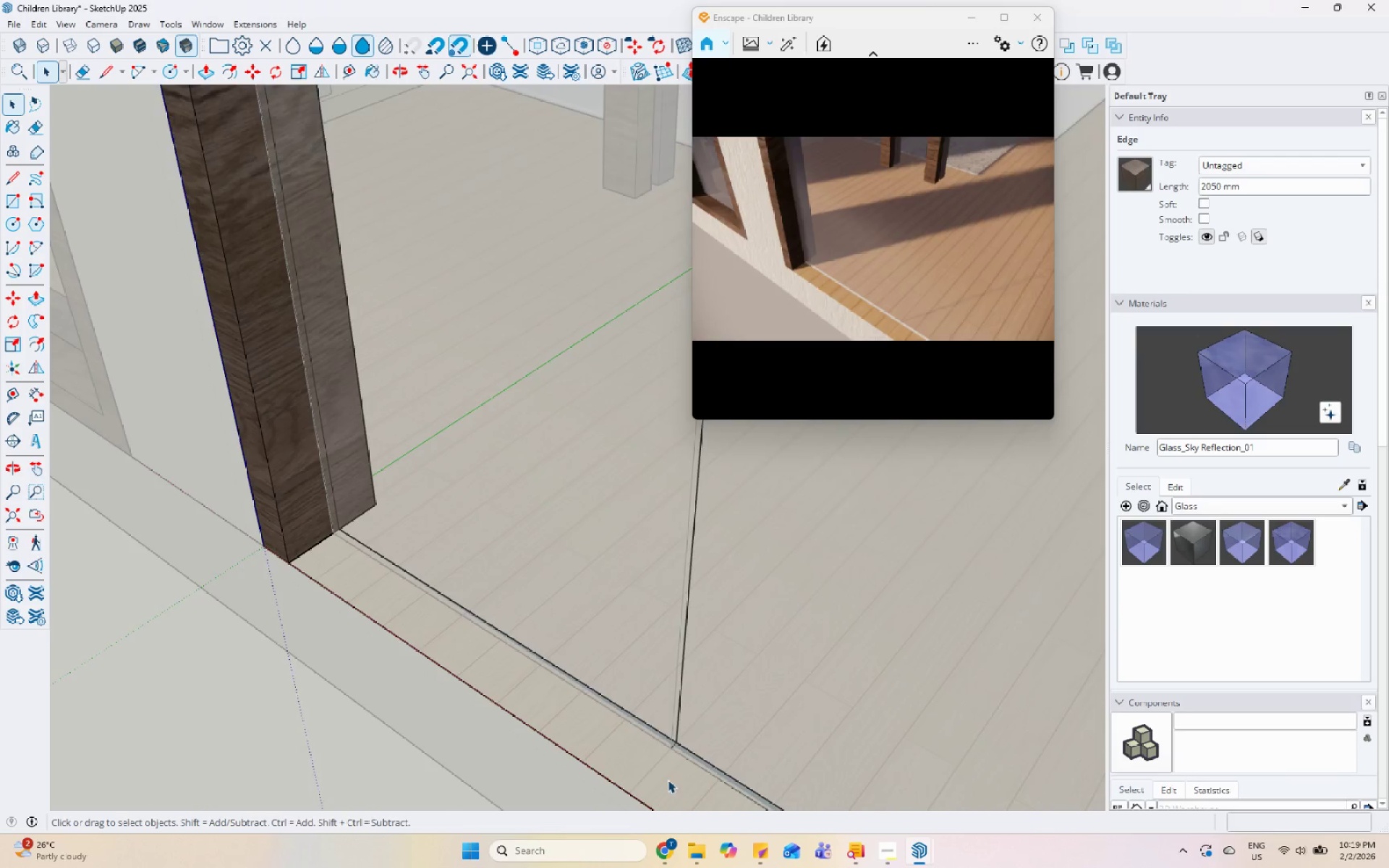 
scroll: coordinate [664, 767], scroll_direction: up, amount: 4.0
 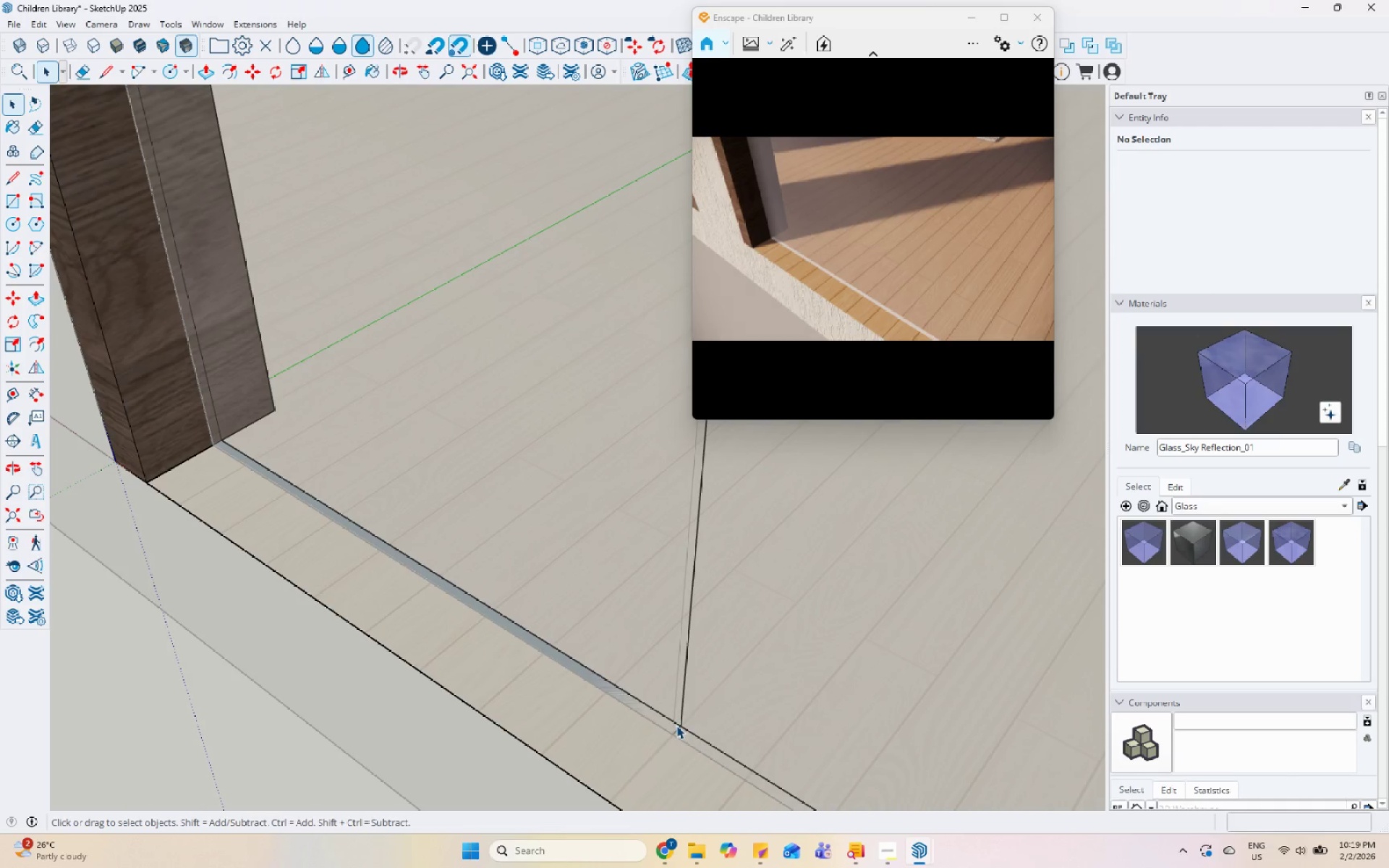 
left_click([679, 728])
 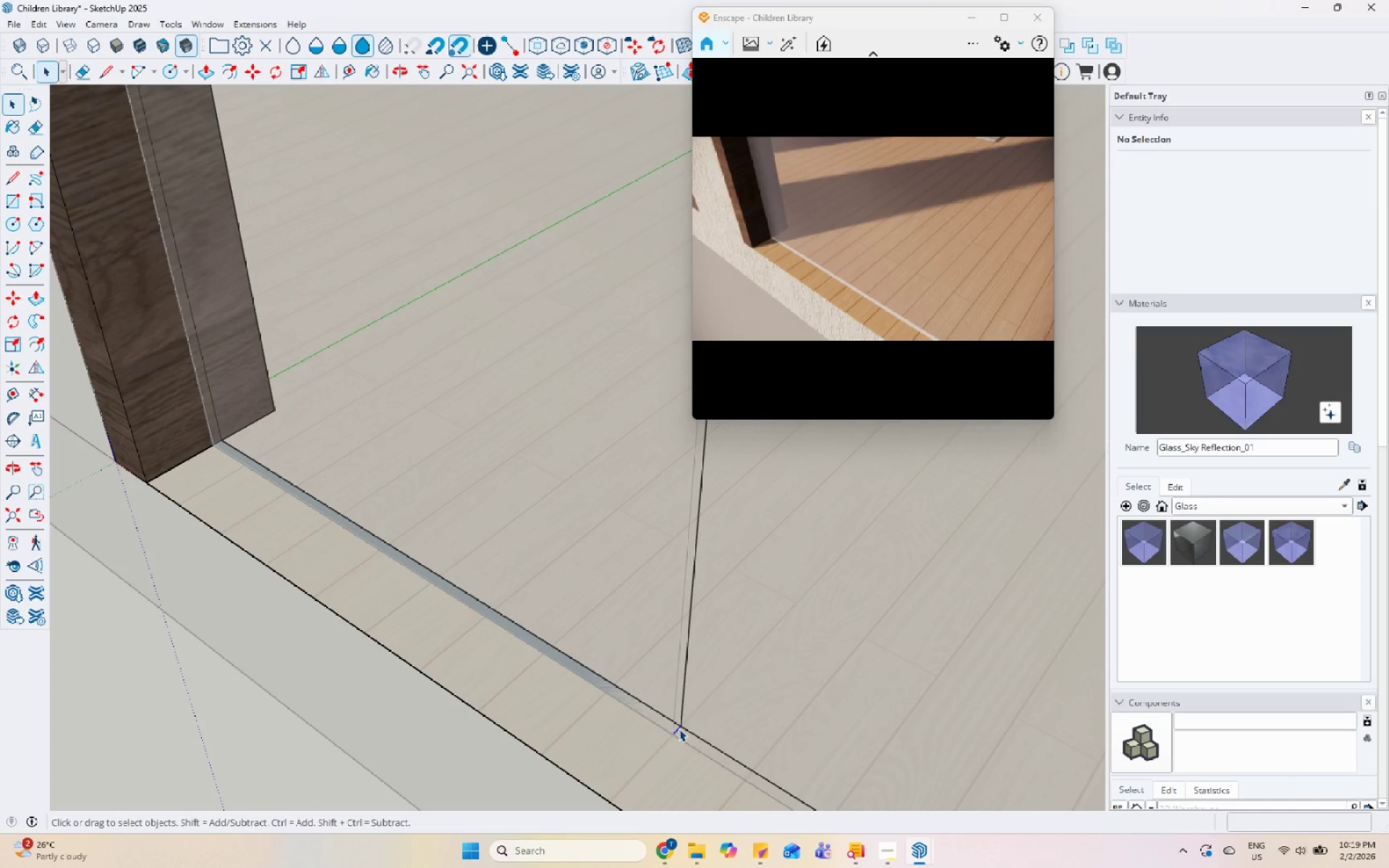 
right_click([679, 728])
 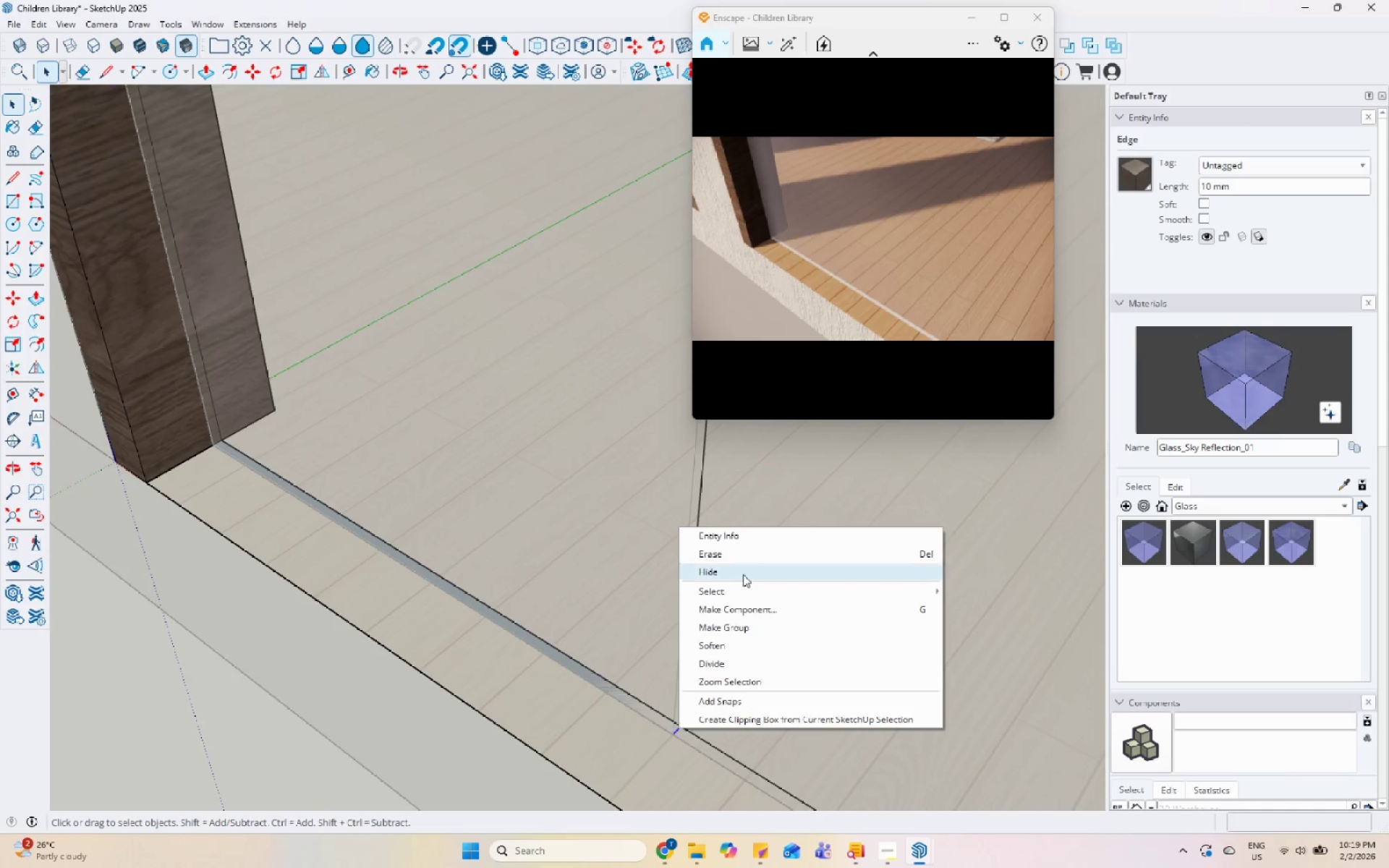 
left_click([749, 554])
 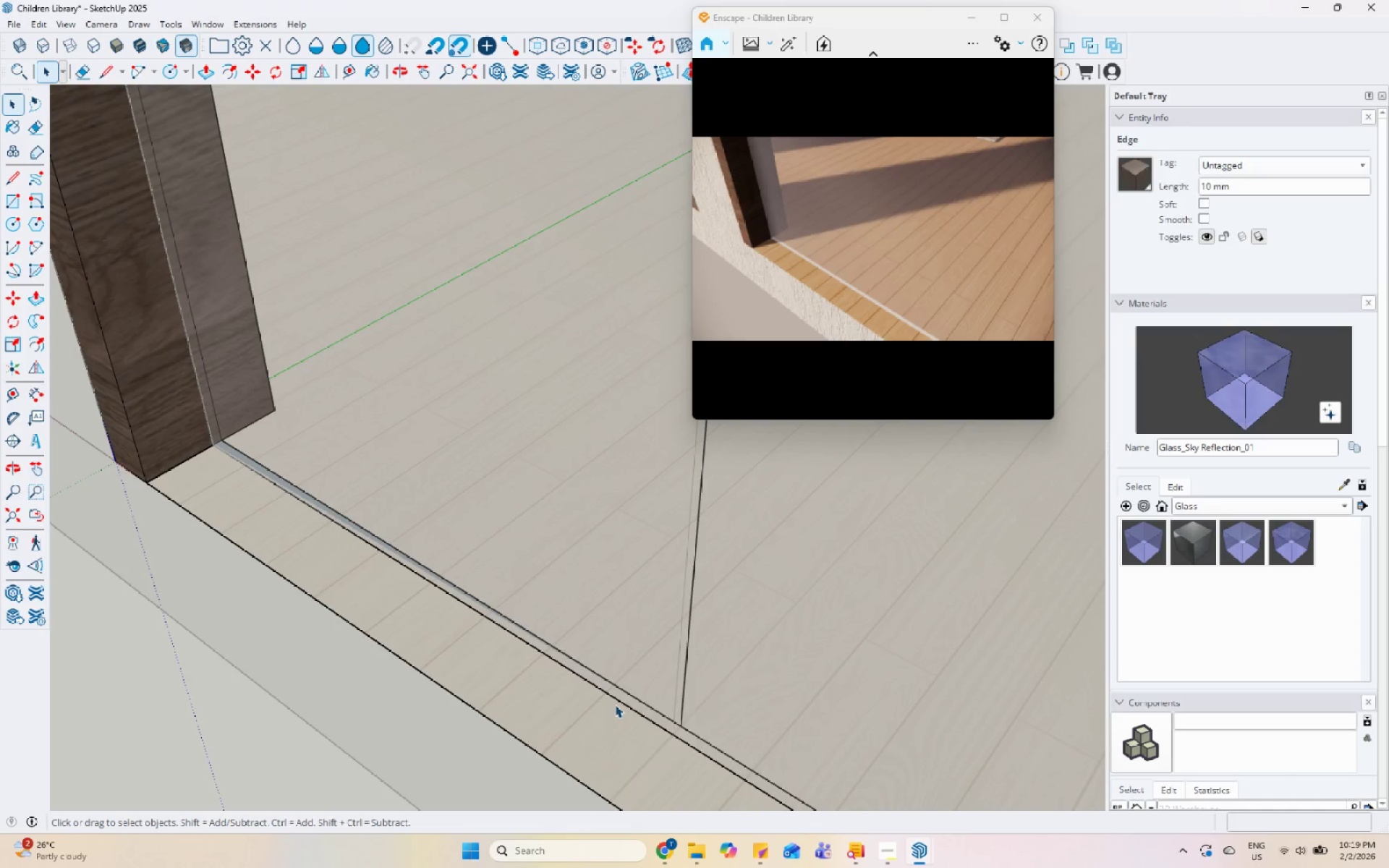 
left_click([617, 699])
 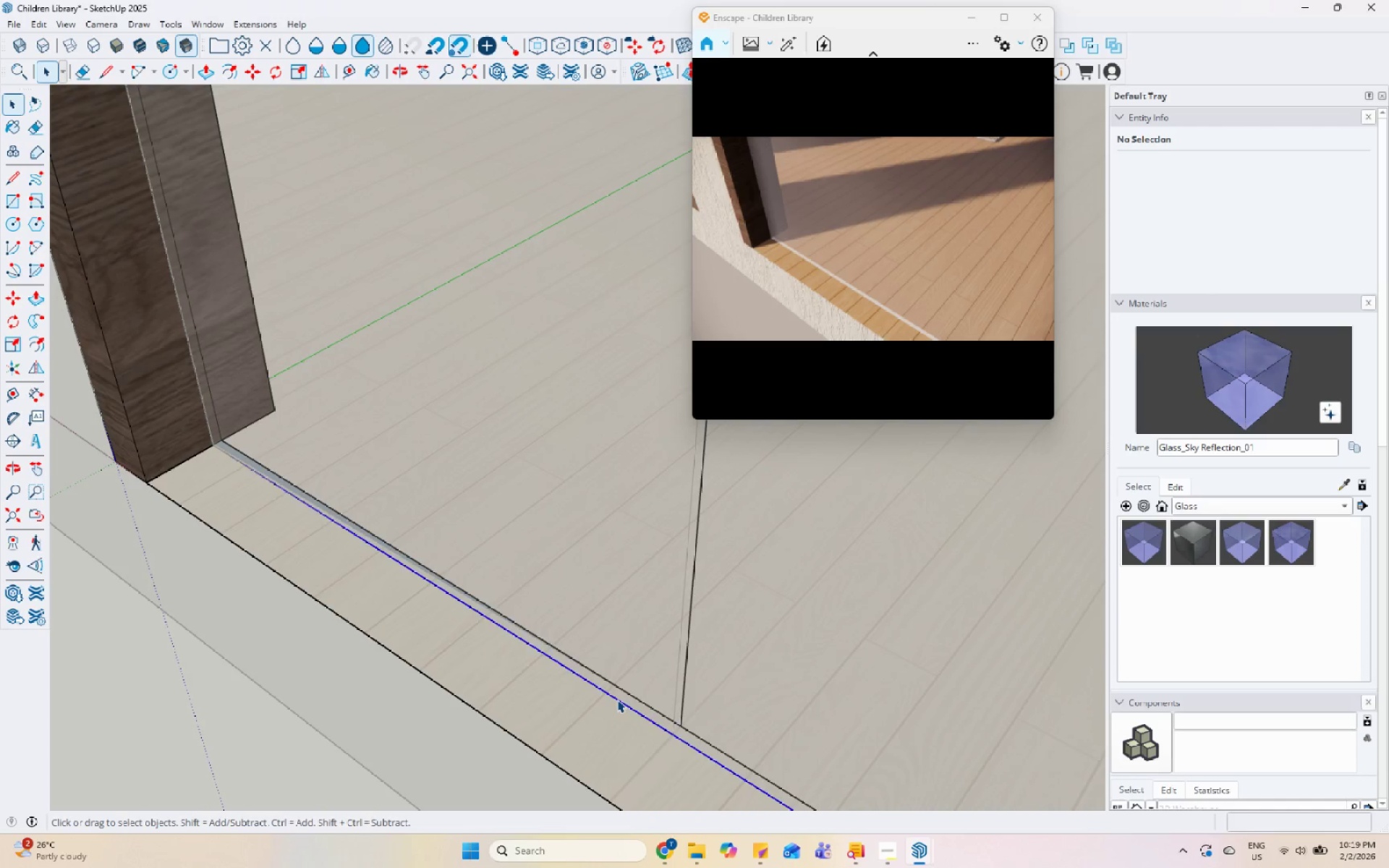 
right_click([617, 699])
 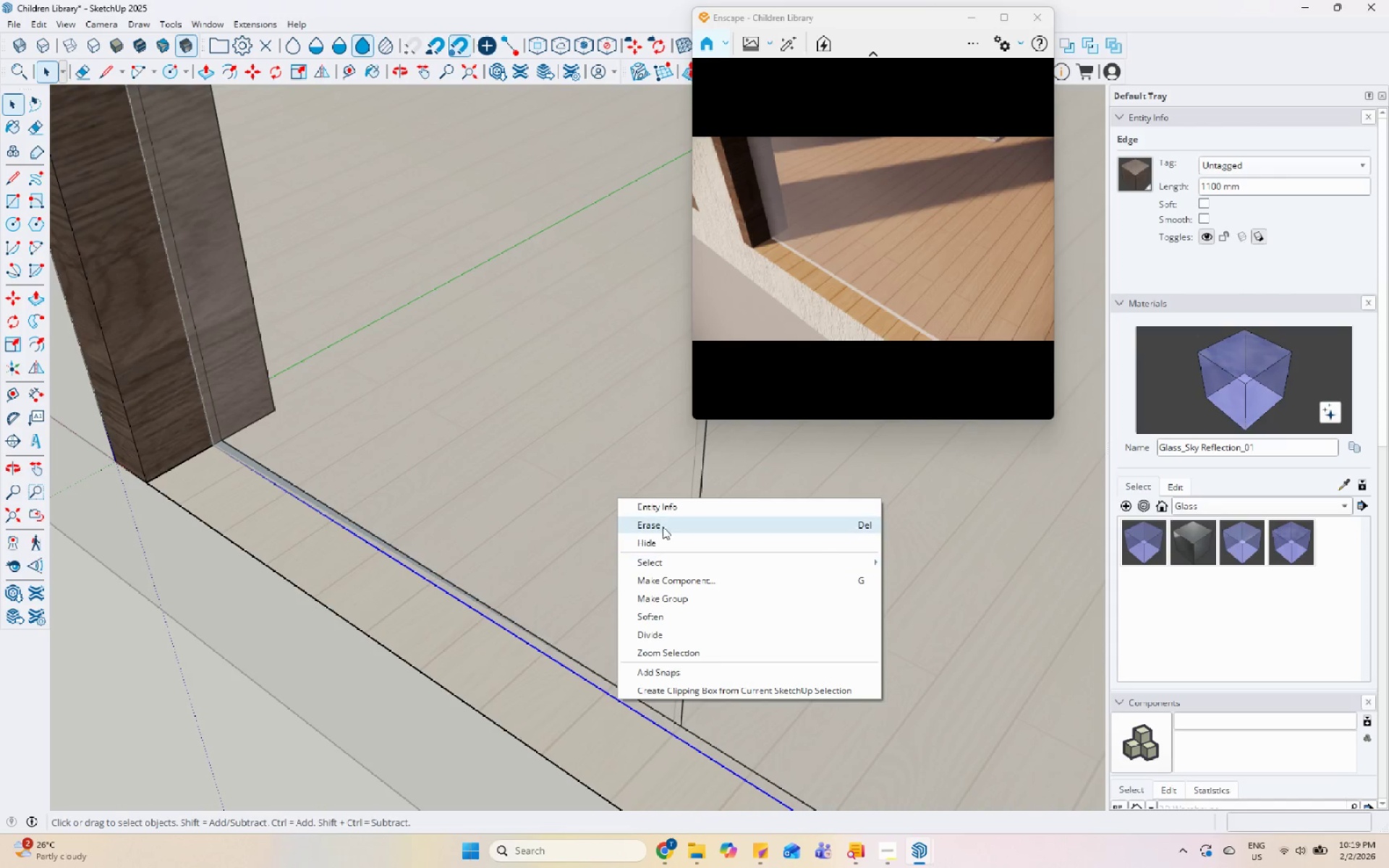 
left_click([664, 520])
 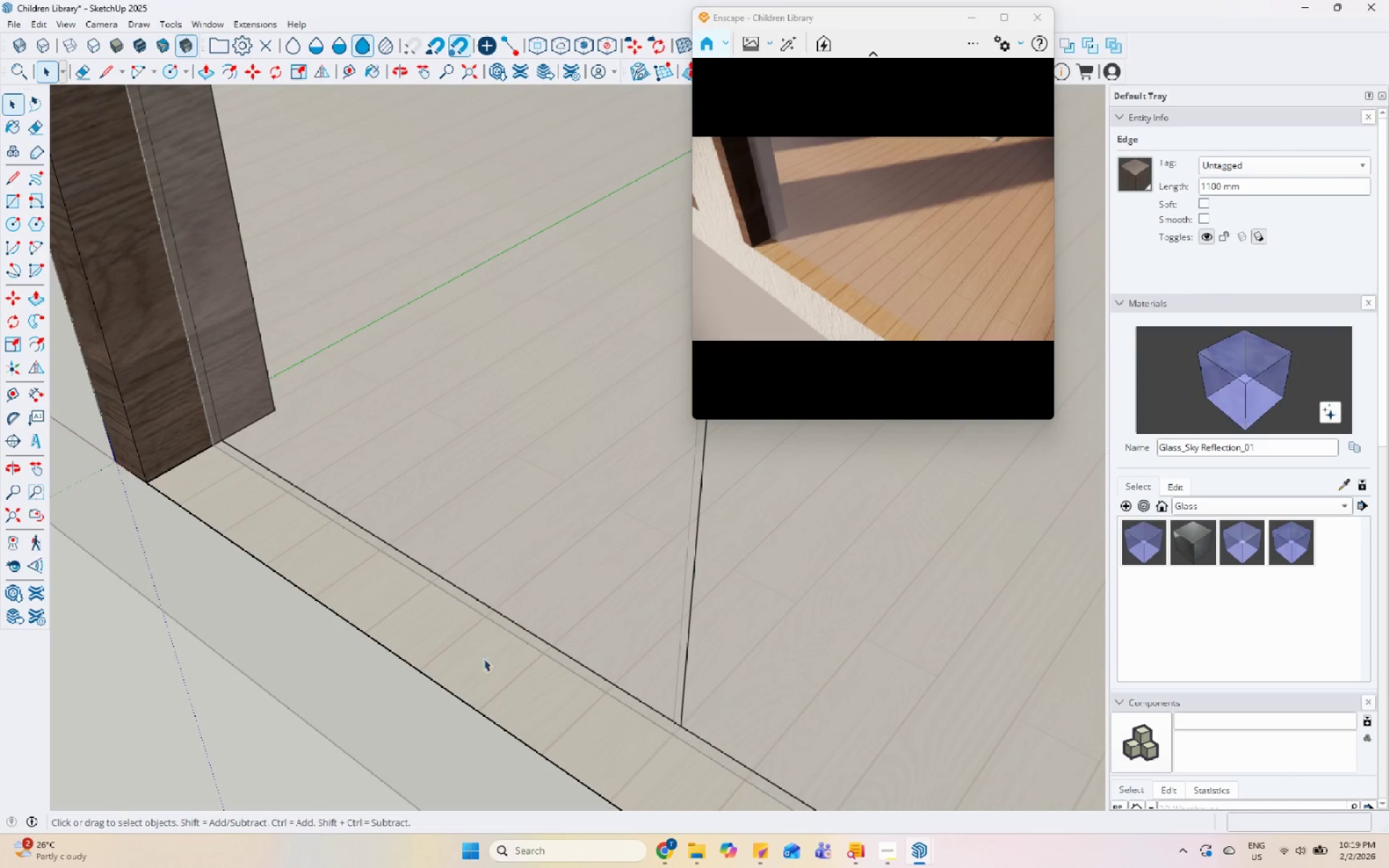 
key(Escape)
 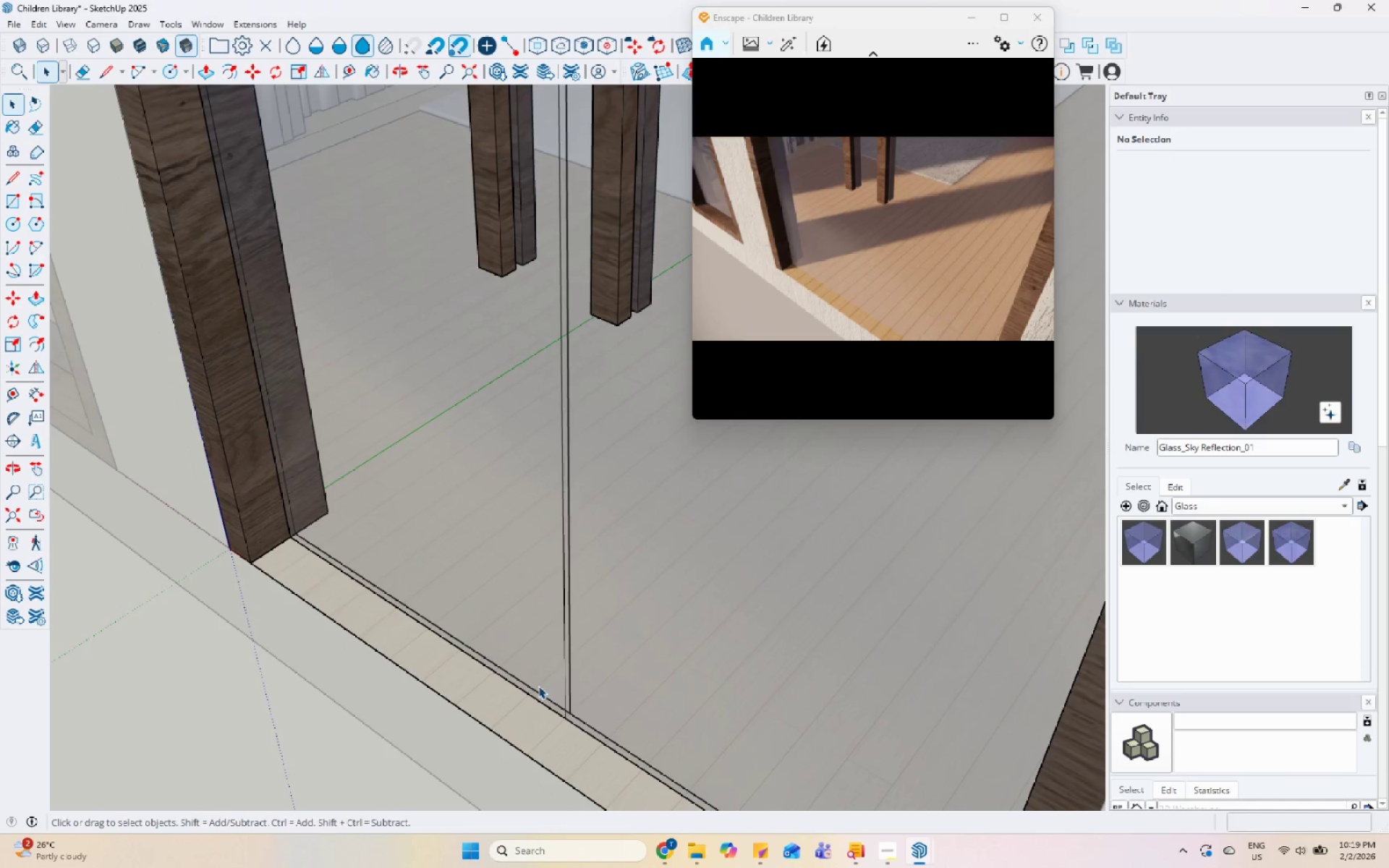 
scroll: coordinate [549, 687], scroll_direction: down, amount: 6.0
 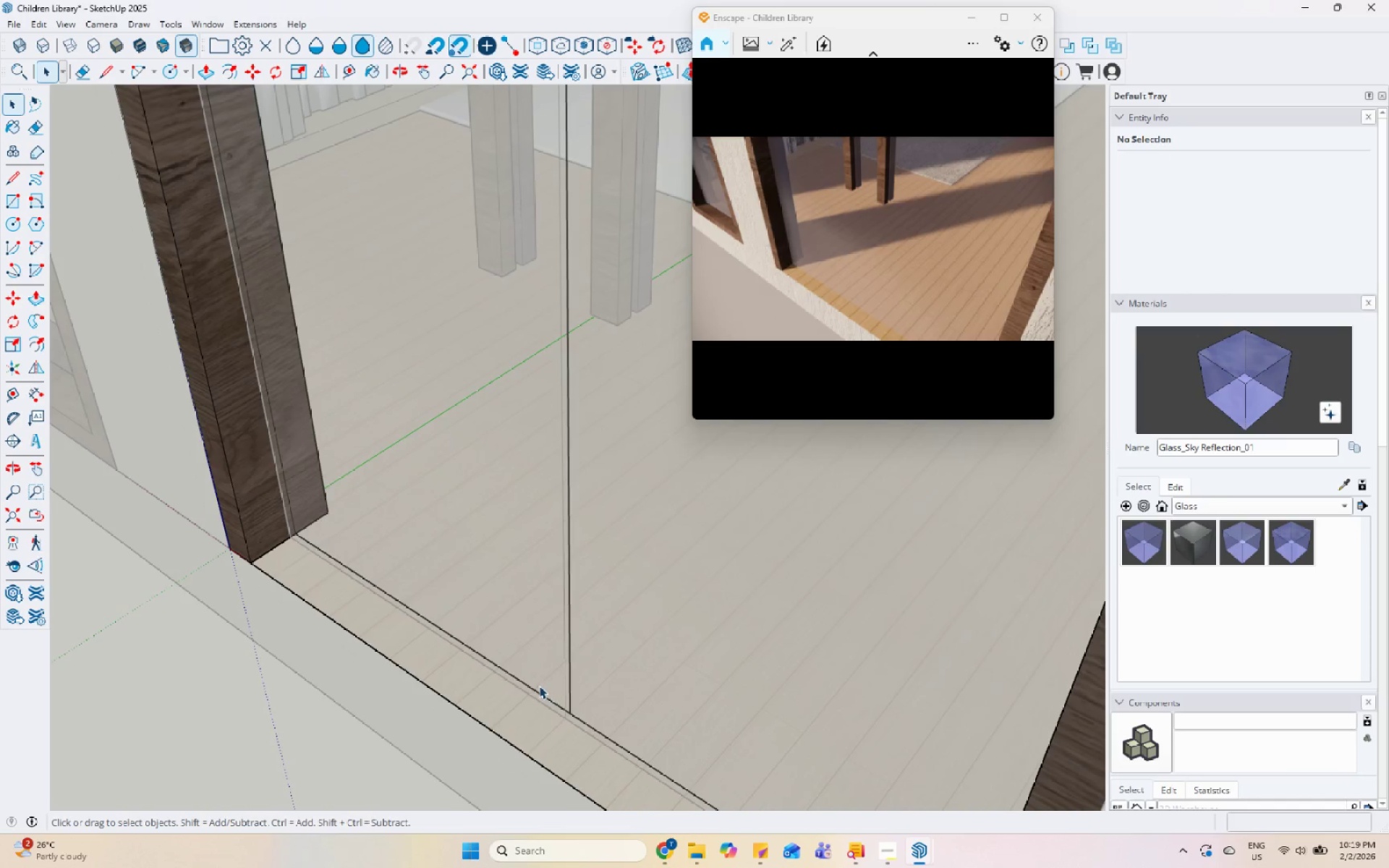 
key(Escape)
 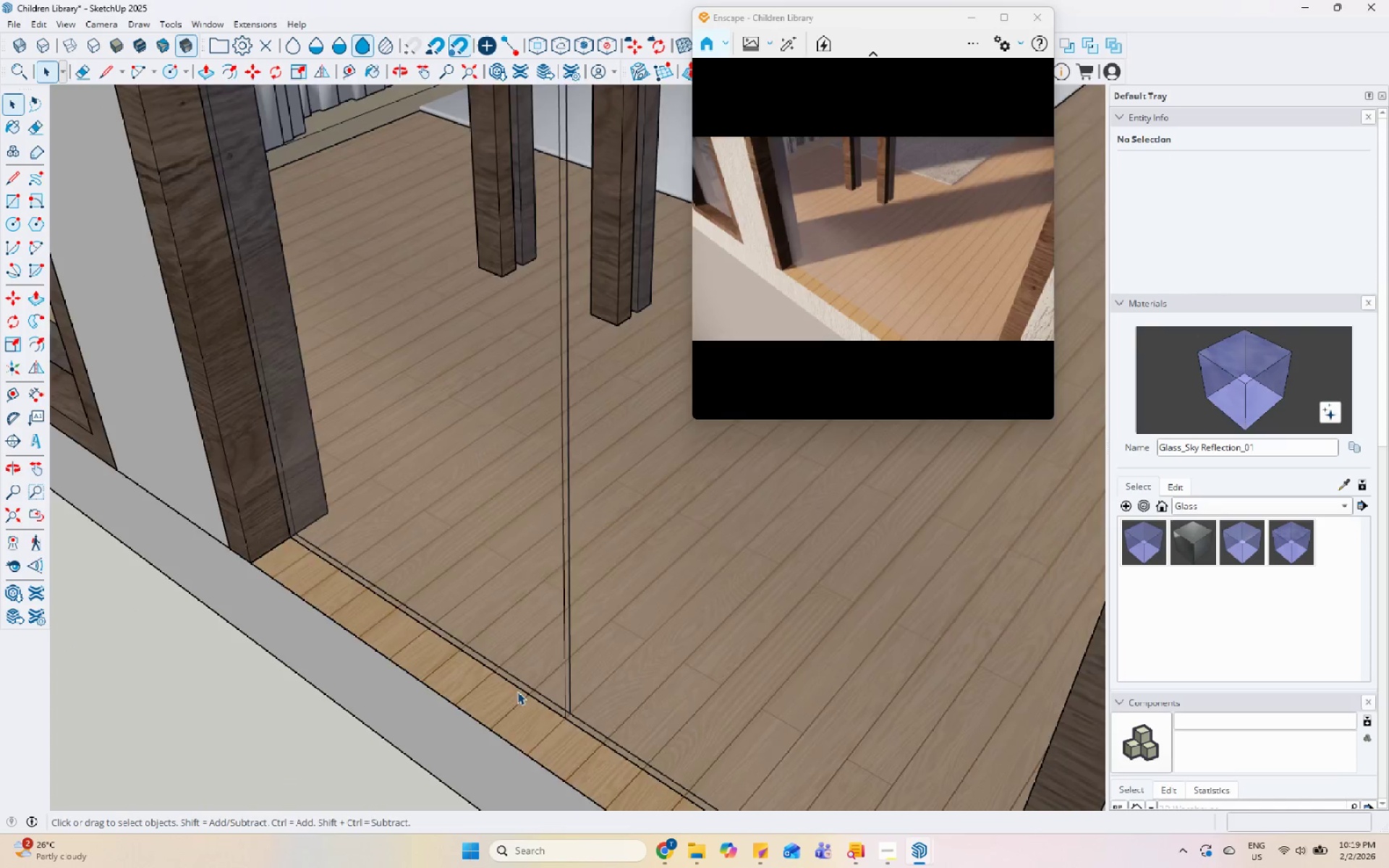 
scroll: coordinate [132, 558], scroll_direction: down, amount: 20.0
 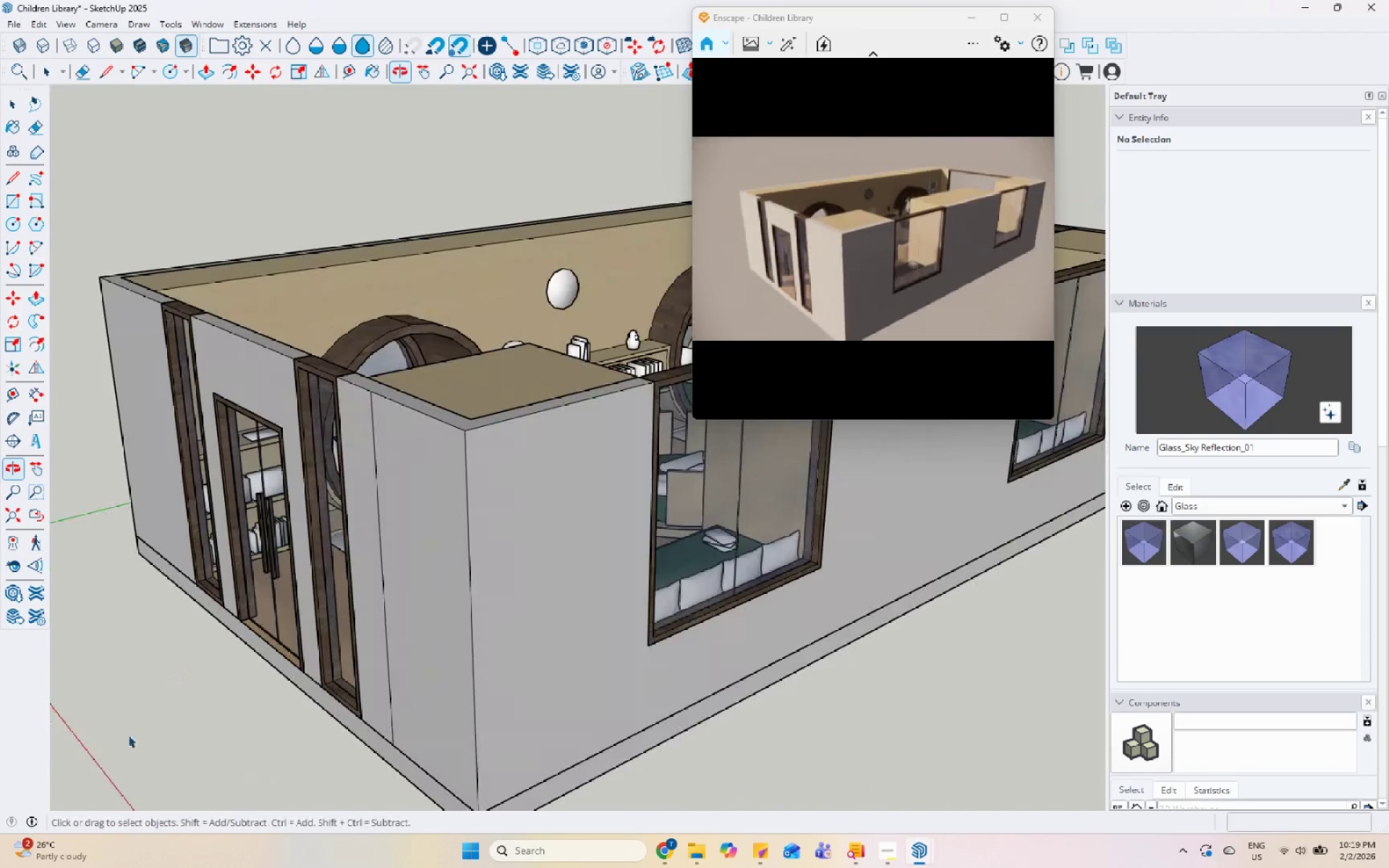 
scroll: coordinate [311, 418], scroll_direction: up, amount: 2.0
 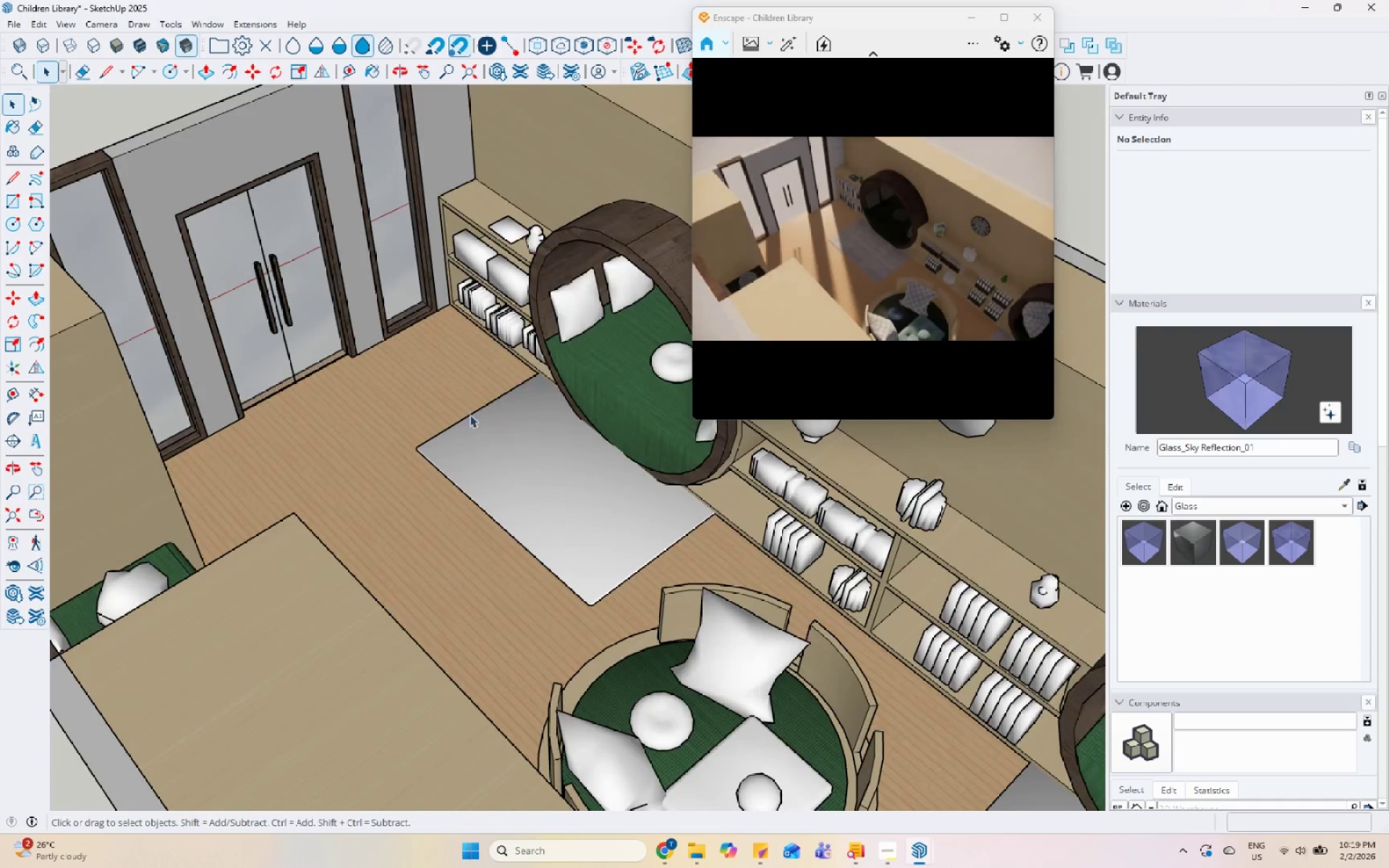 
scroll: coordinate [374, 380], scroll_direction: down, amount: 10.0
 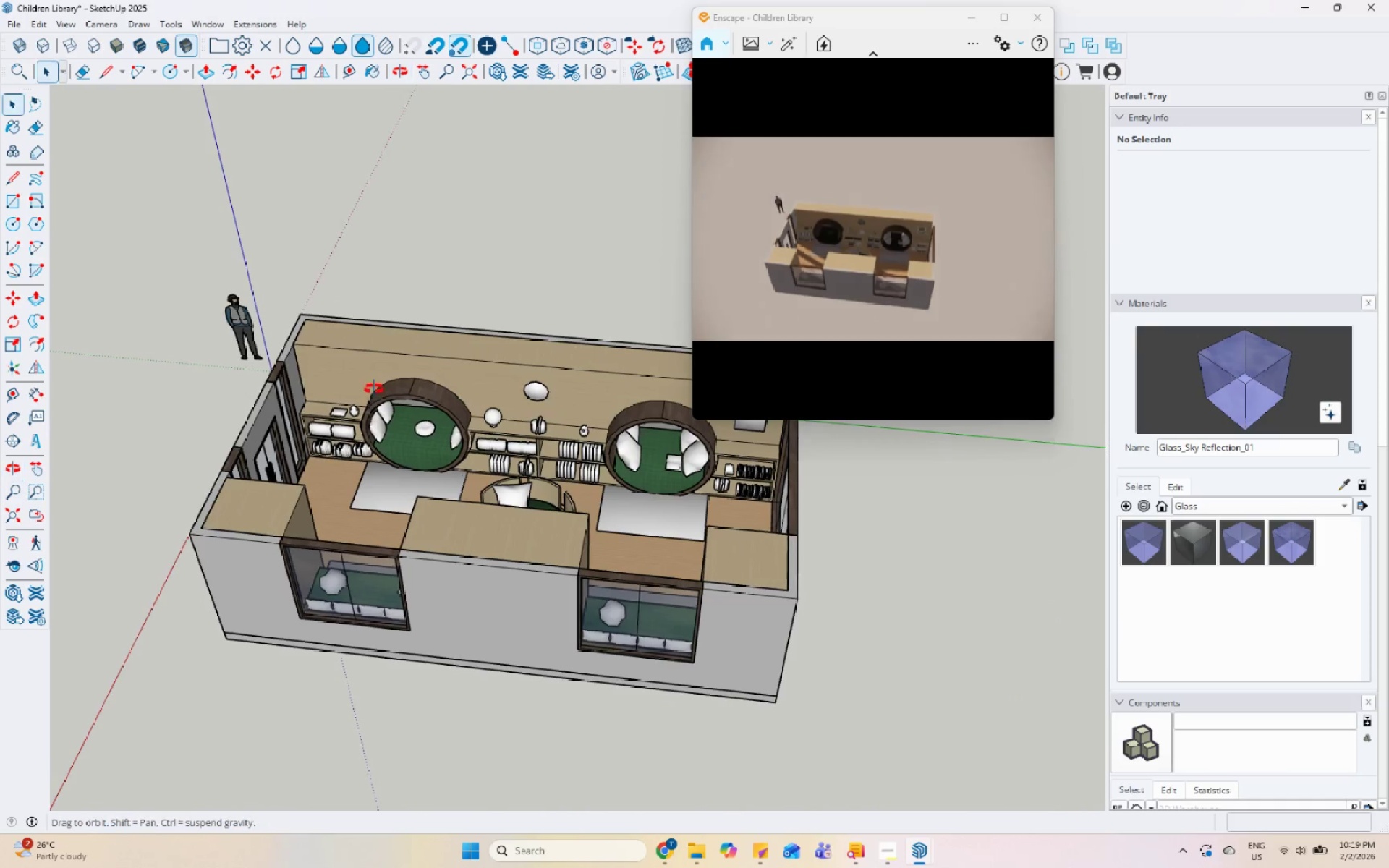 
scroll: coordinate [577, 331], scroll_direction: up, amount: 24.0
 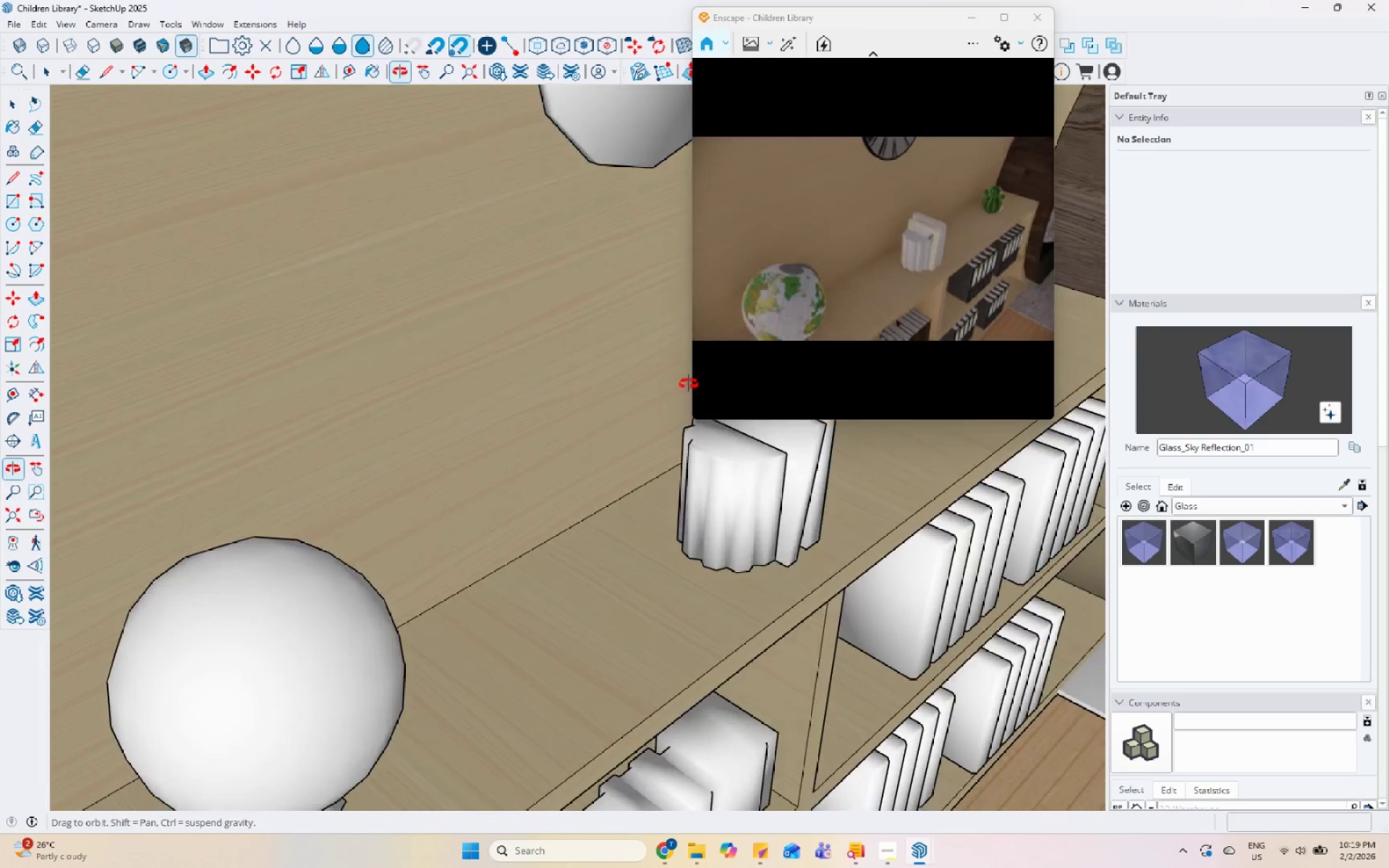 
scroll: coordinate [501, 621], scroll_direction: down, amount: 23.0
 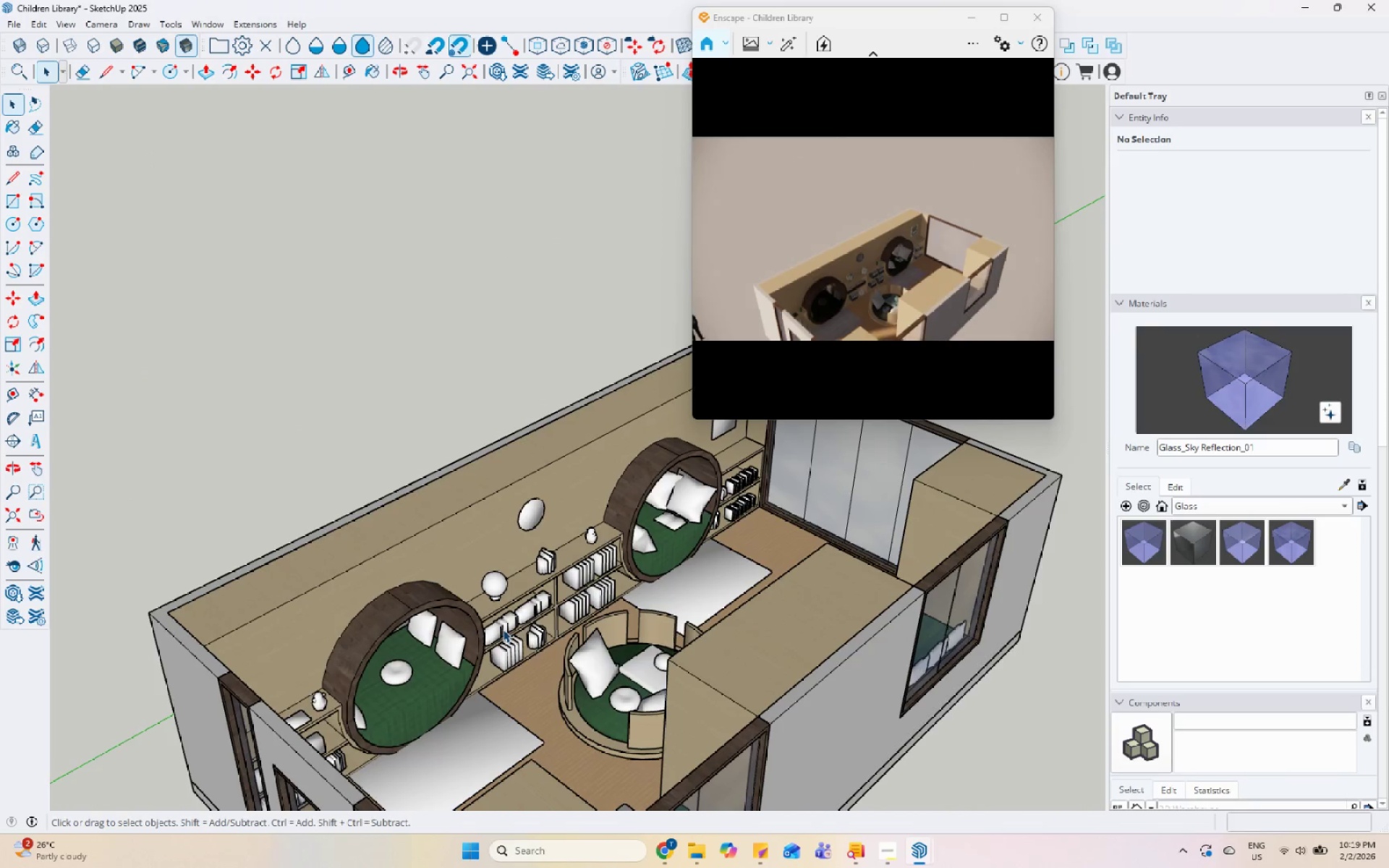 
scroll: coordinate [547, 611], scroll_direction: up, amount: 8.0
 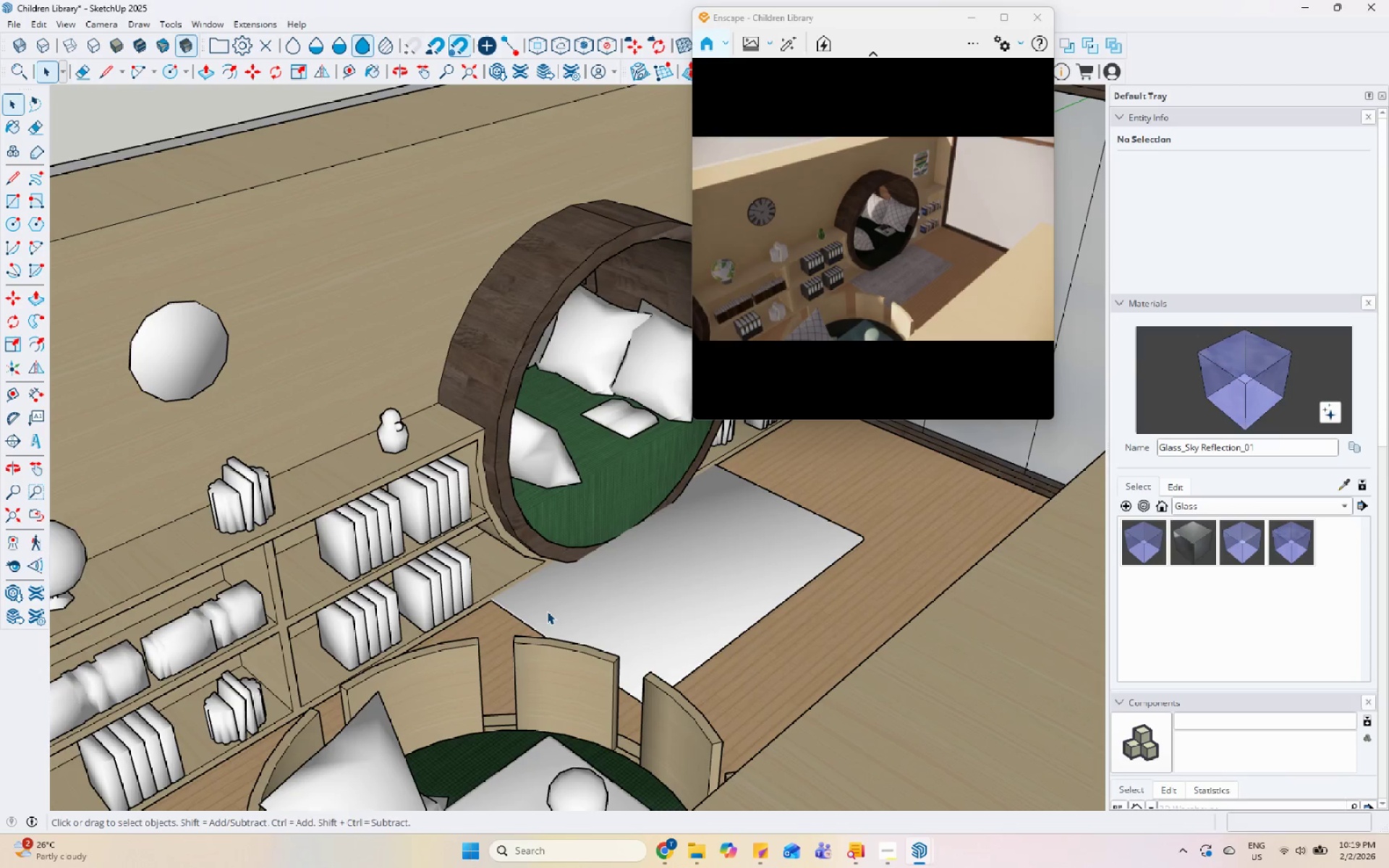 
scroll: coordinate [418, 660], scroll_direction: down, amount: 6.0
 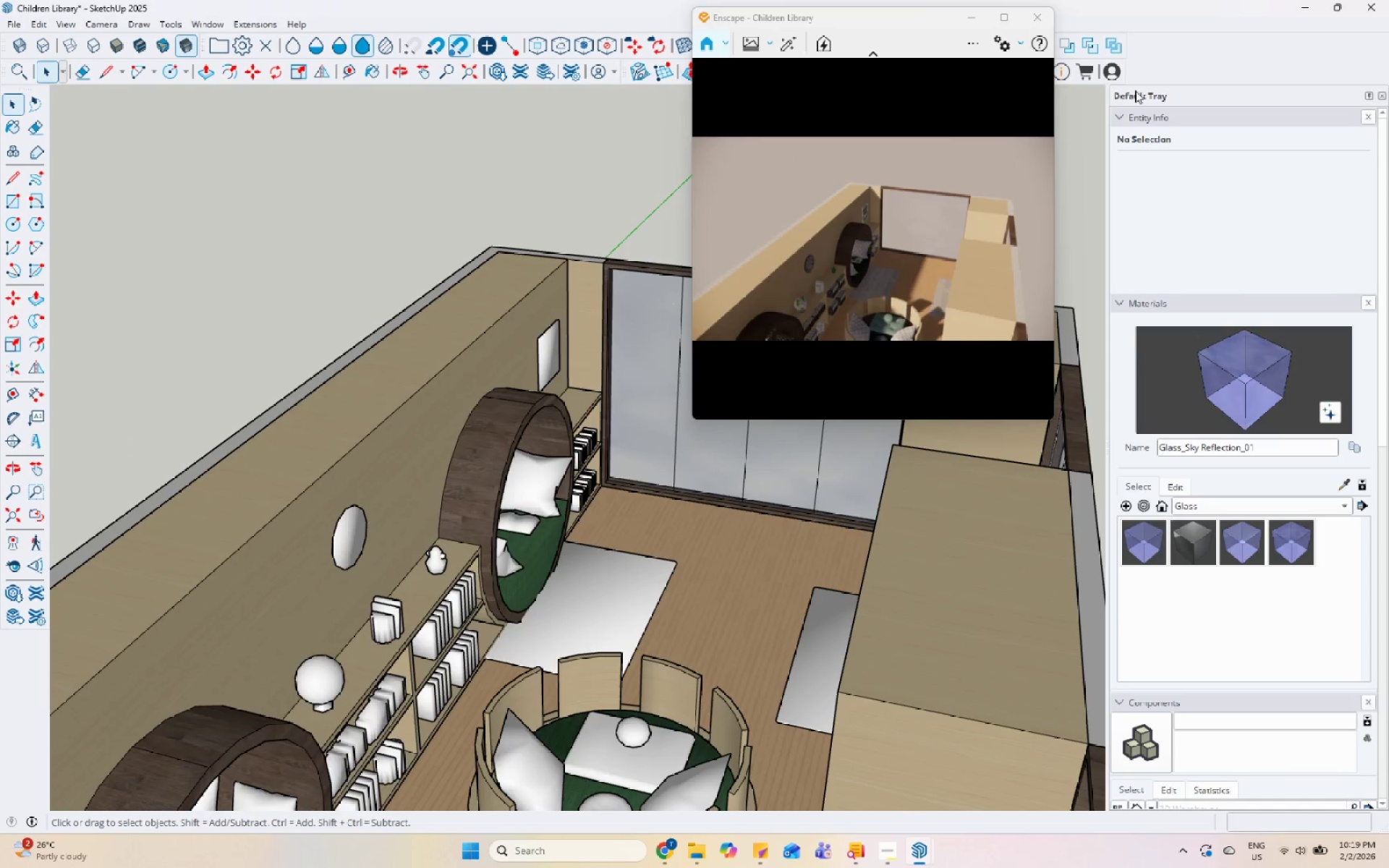 
left_click_drag(start_coordinate=[924, 19], to_coordinate=[1245, 107])
 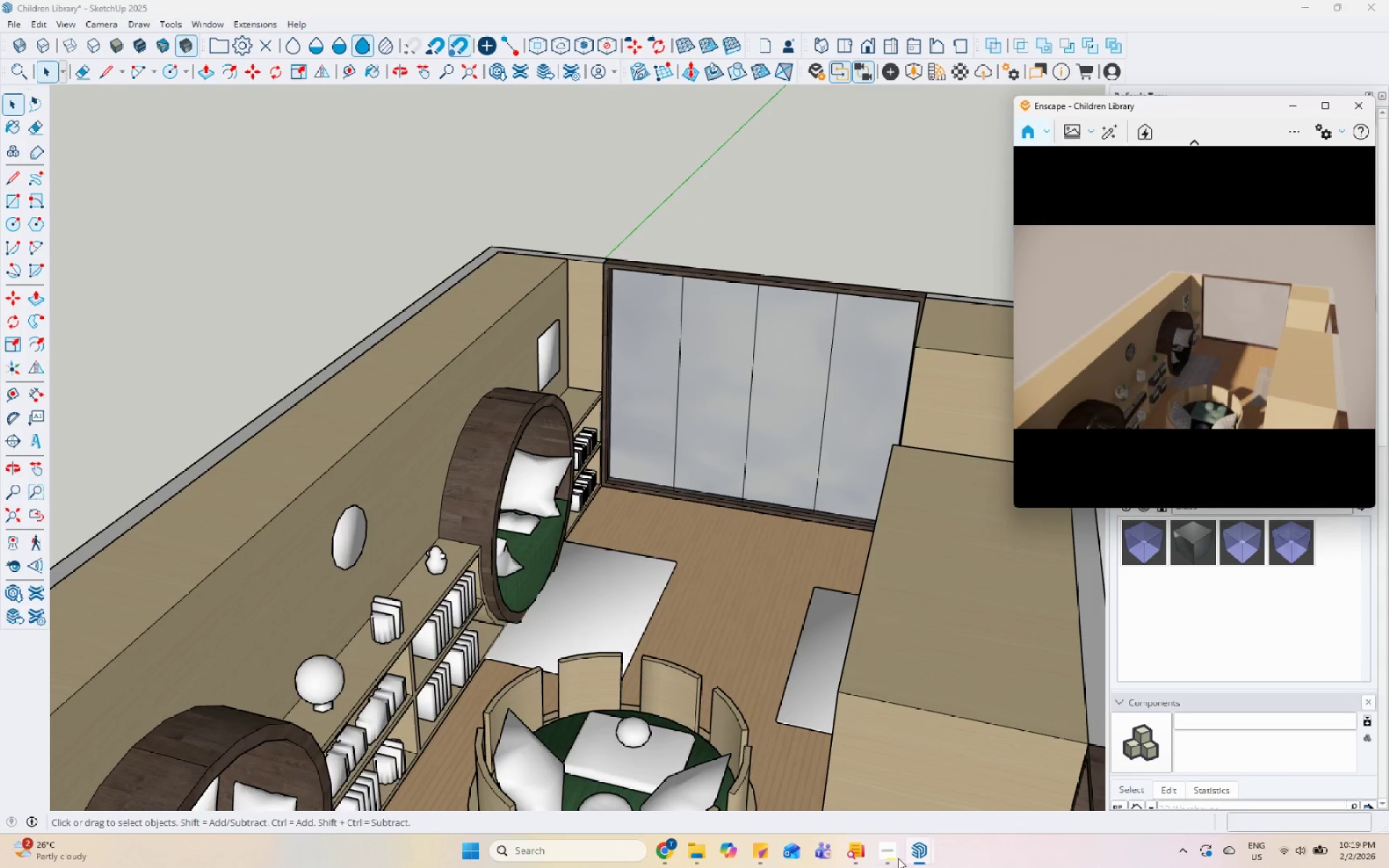 
left_click([893, 860])